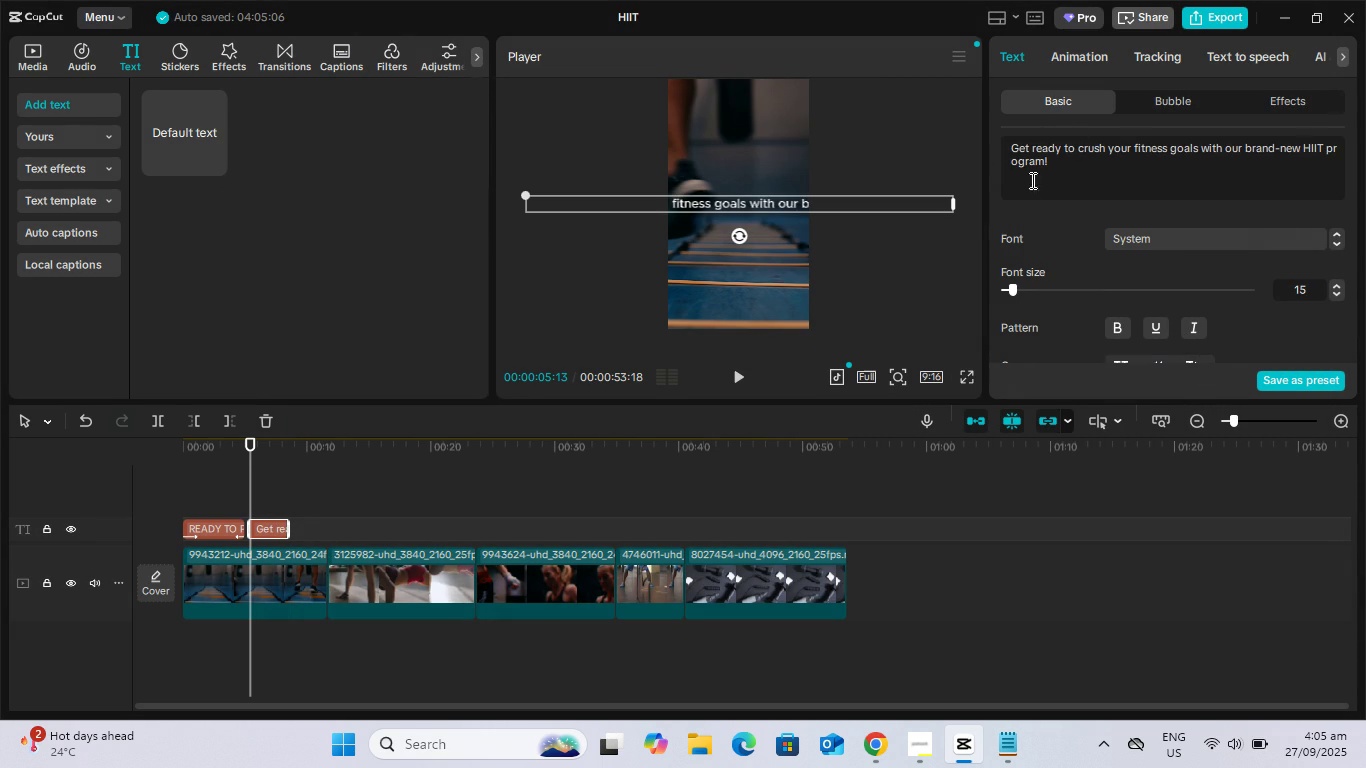 
left_click([1126, 145])
 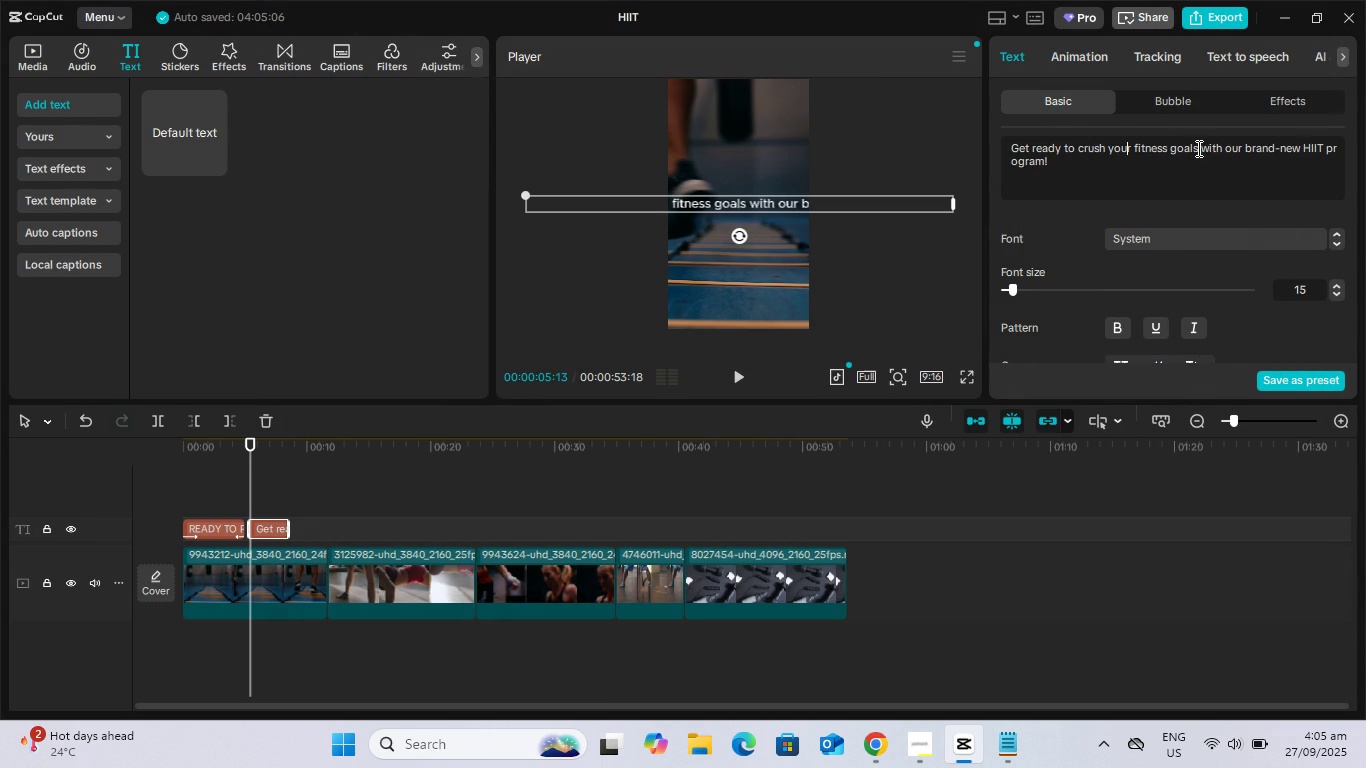 
left_click([1199, 148])
 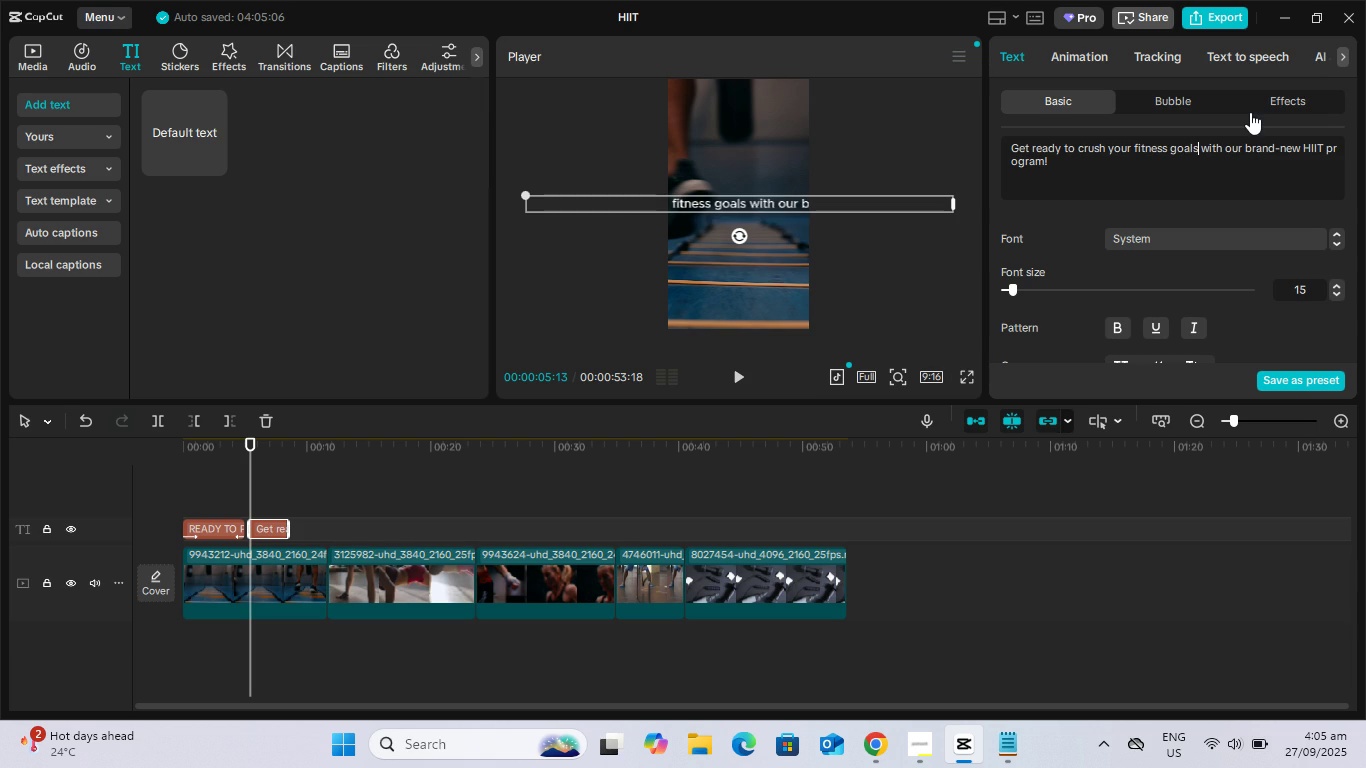 
key(Delete)
 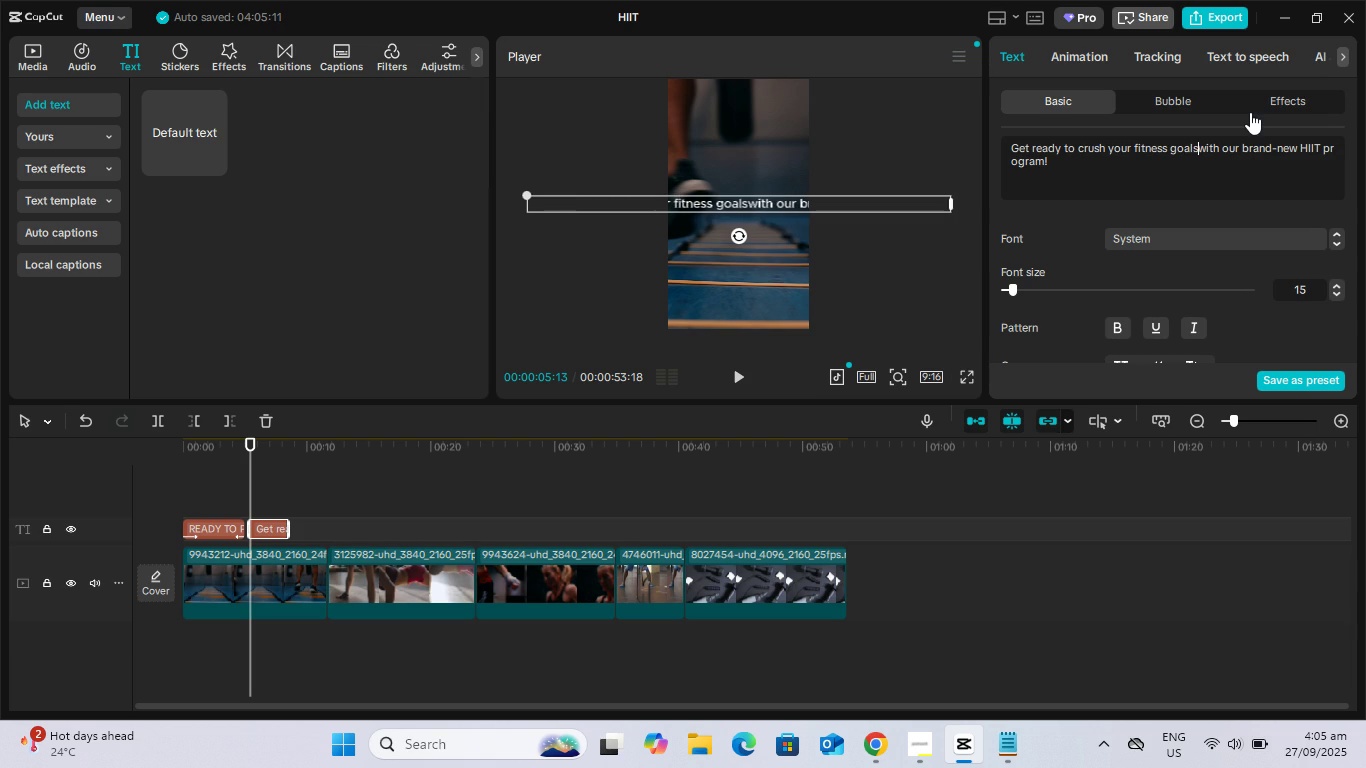 
key(Enter)
 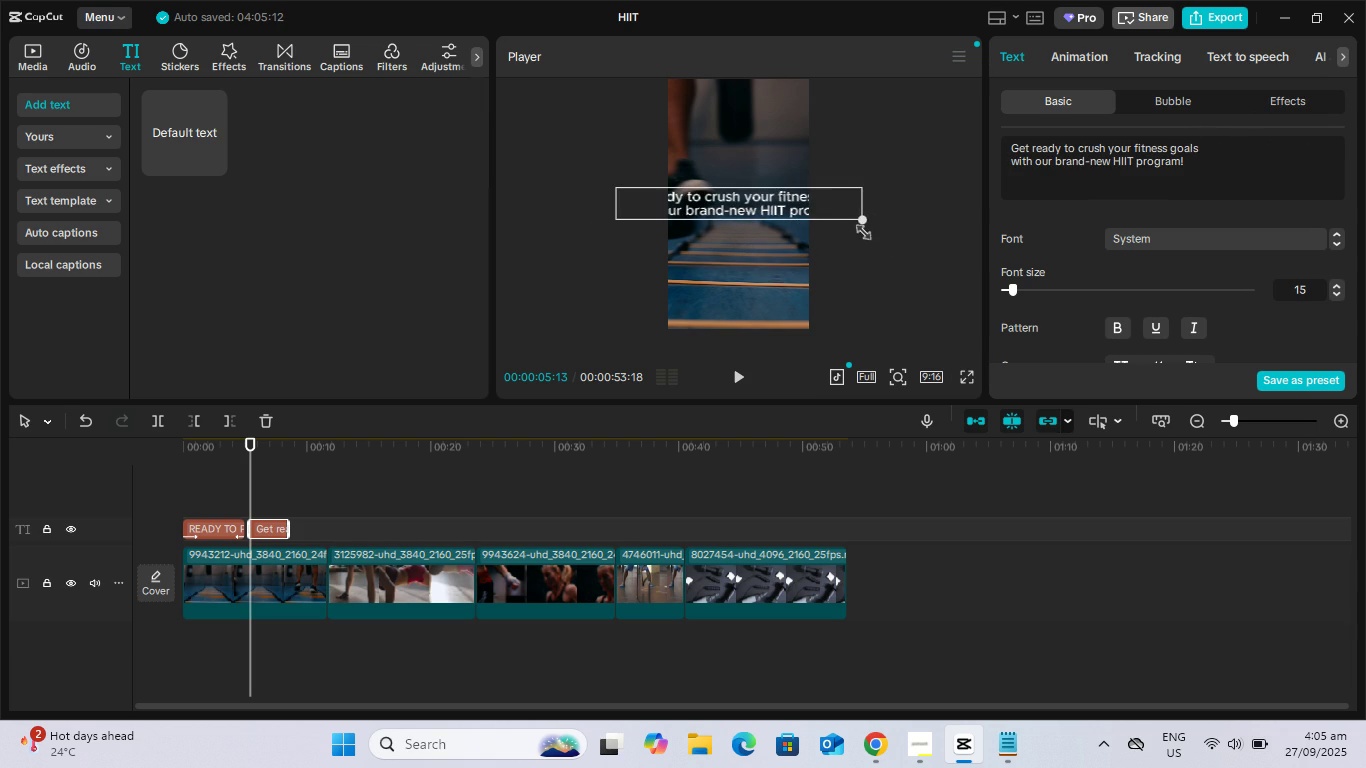 
wait(6.47)
 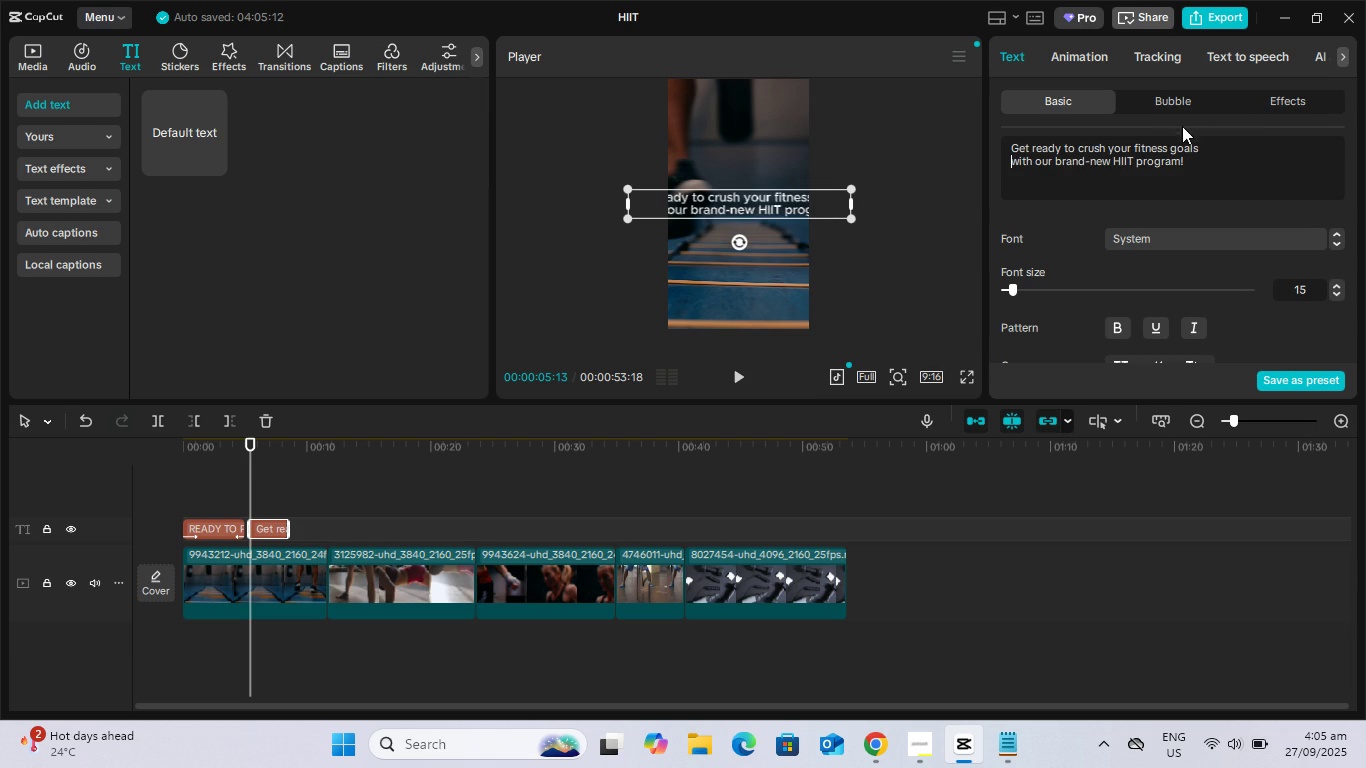 
left_click([1133, 160])
 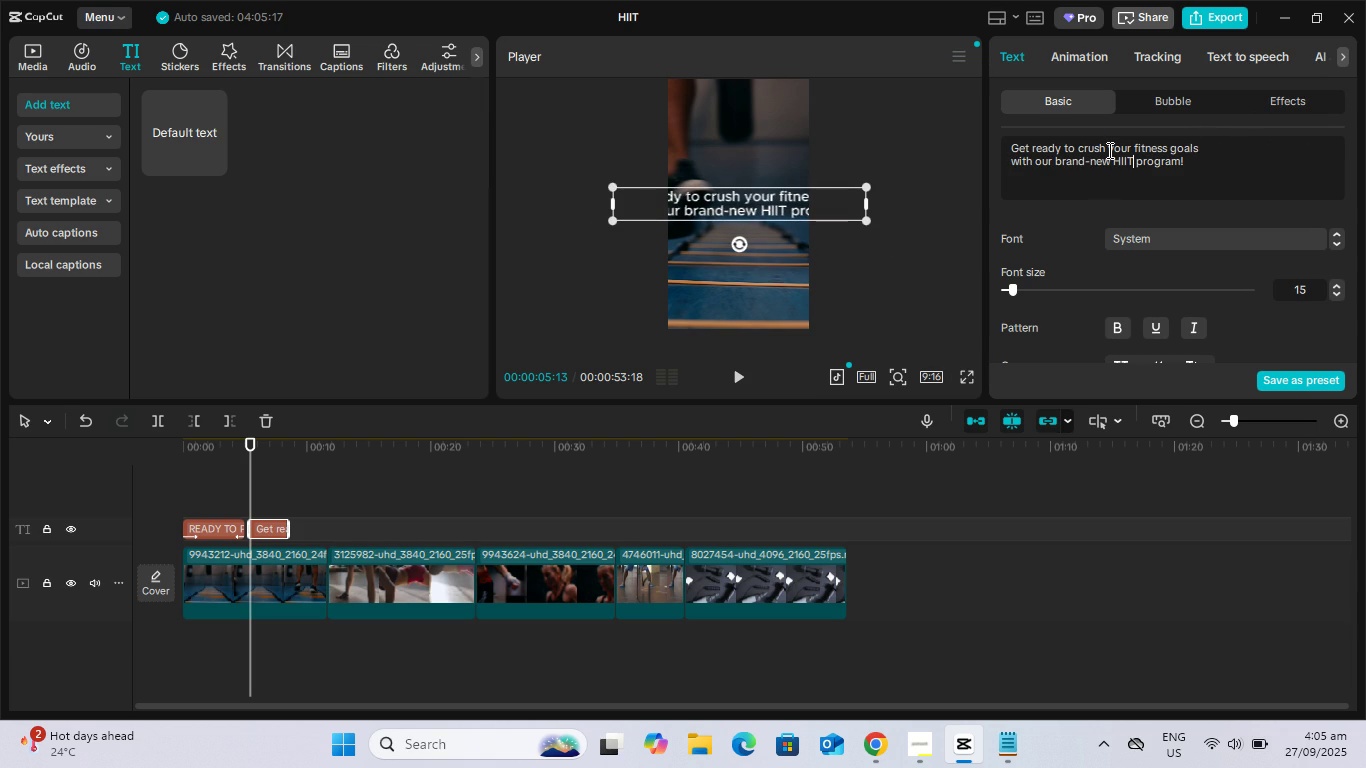 
left_click([1108, 150])
 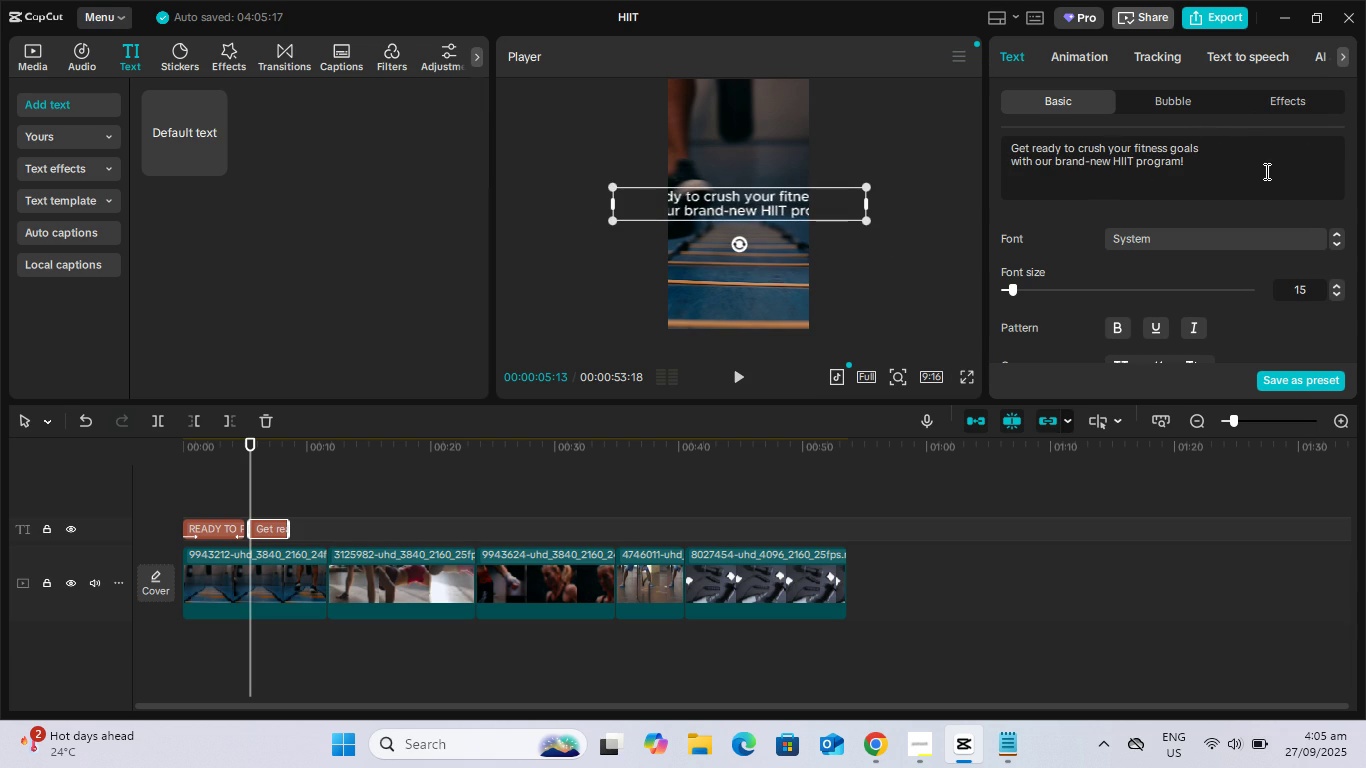 
key(Backspace)
 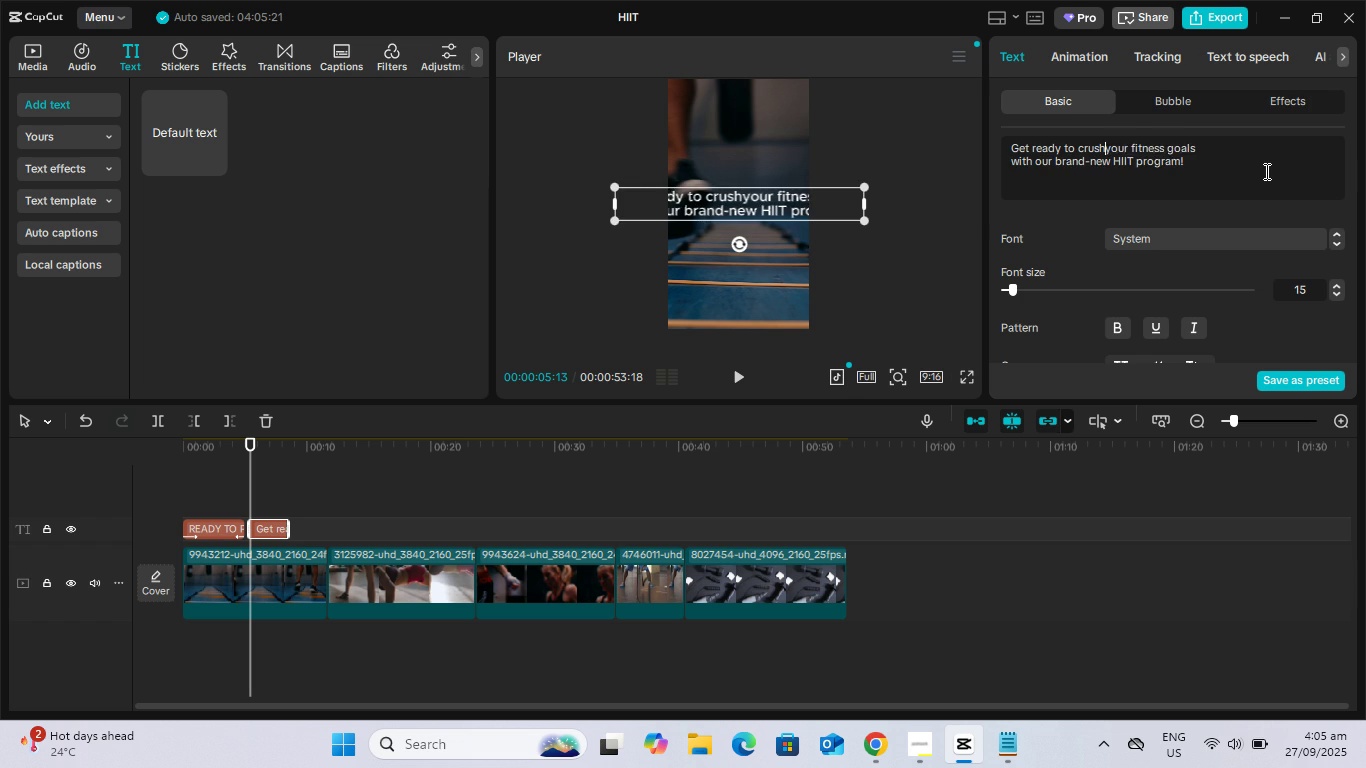 
key(Enter)
 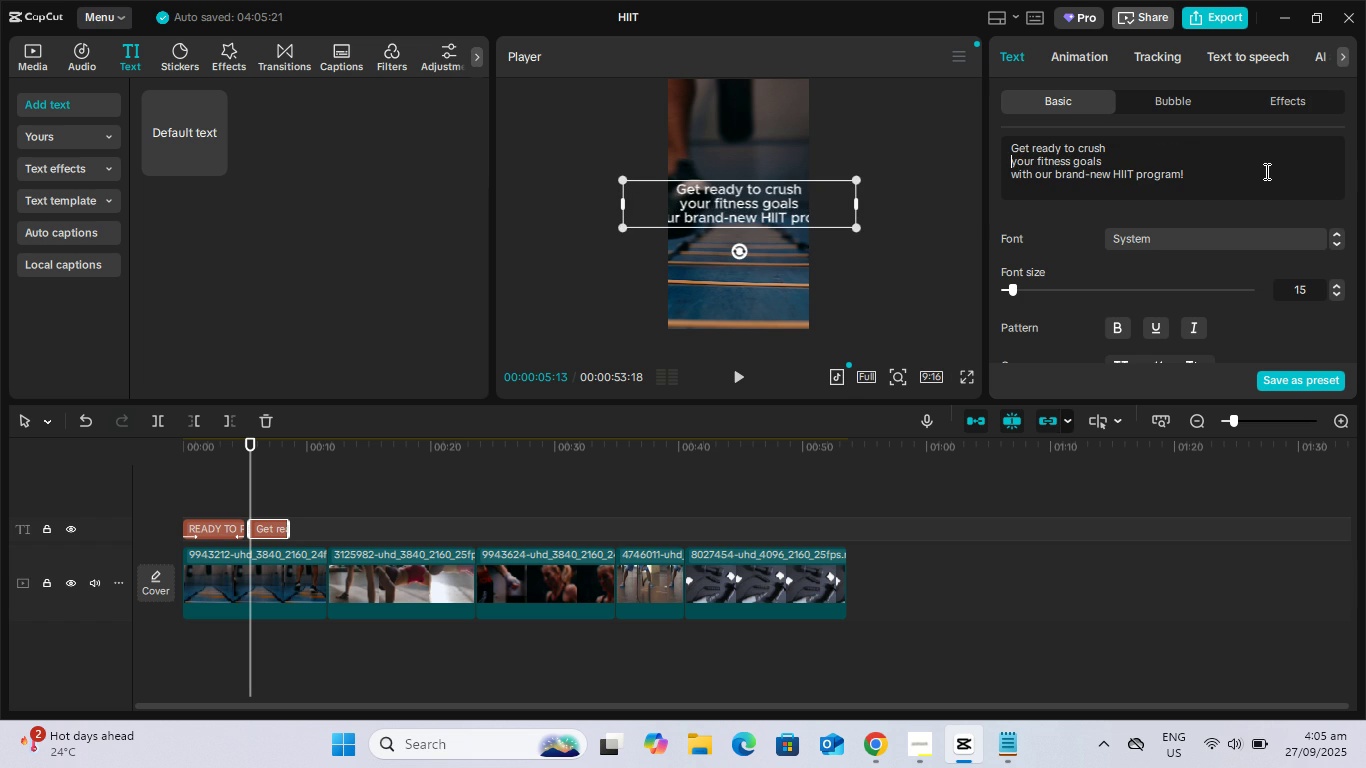 
key(ArrowDown)
 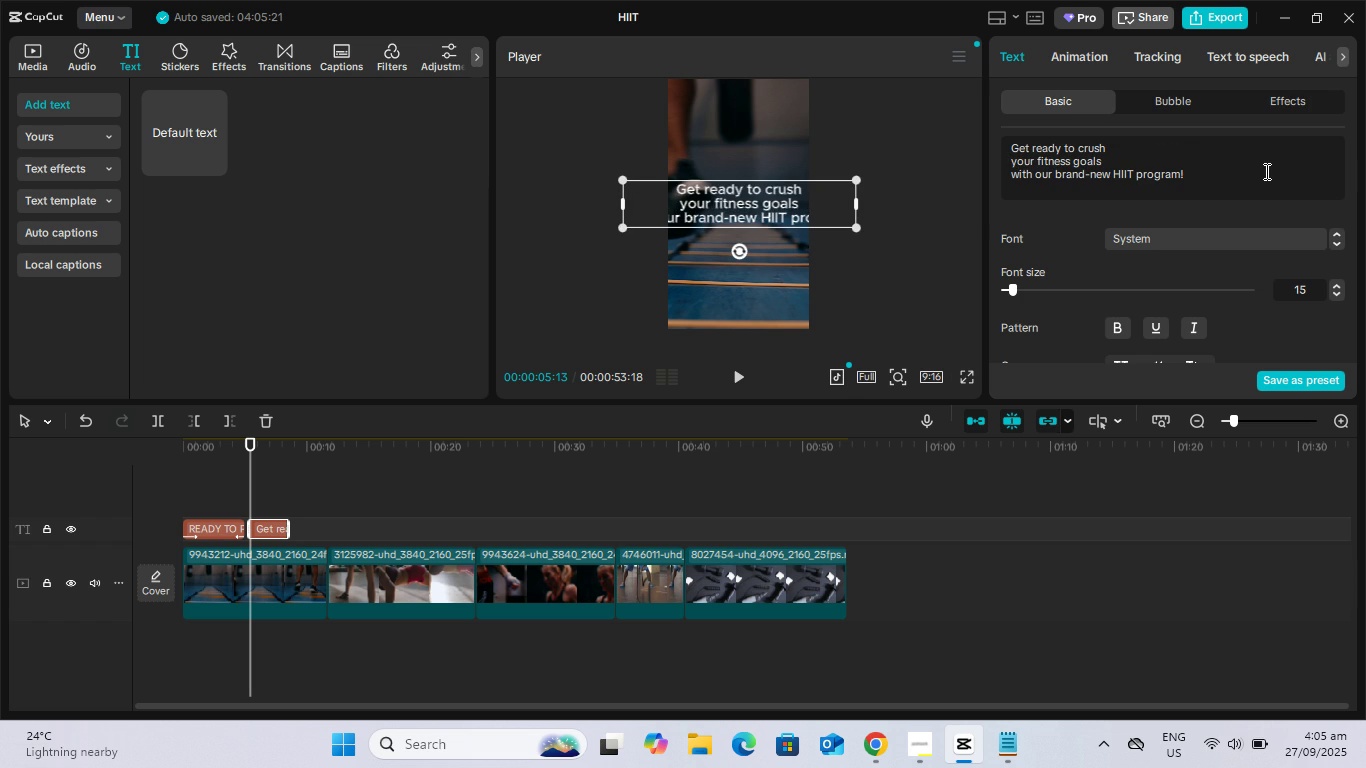 
key(ArrowRight)
 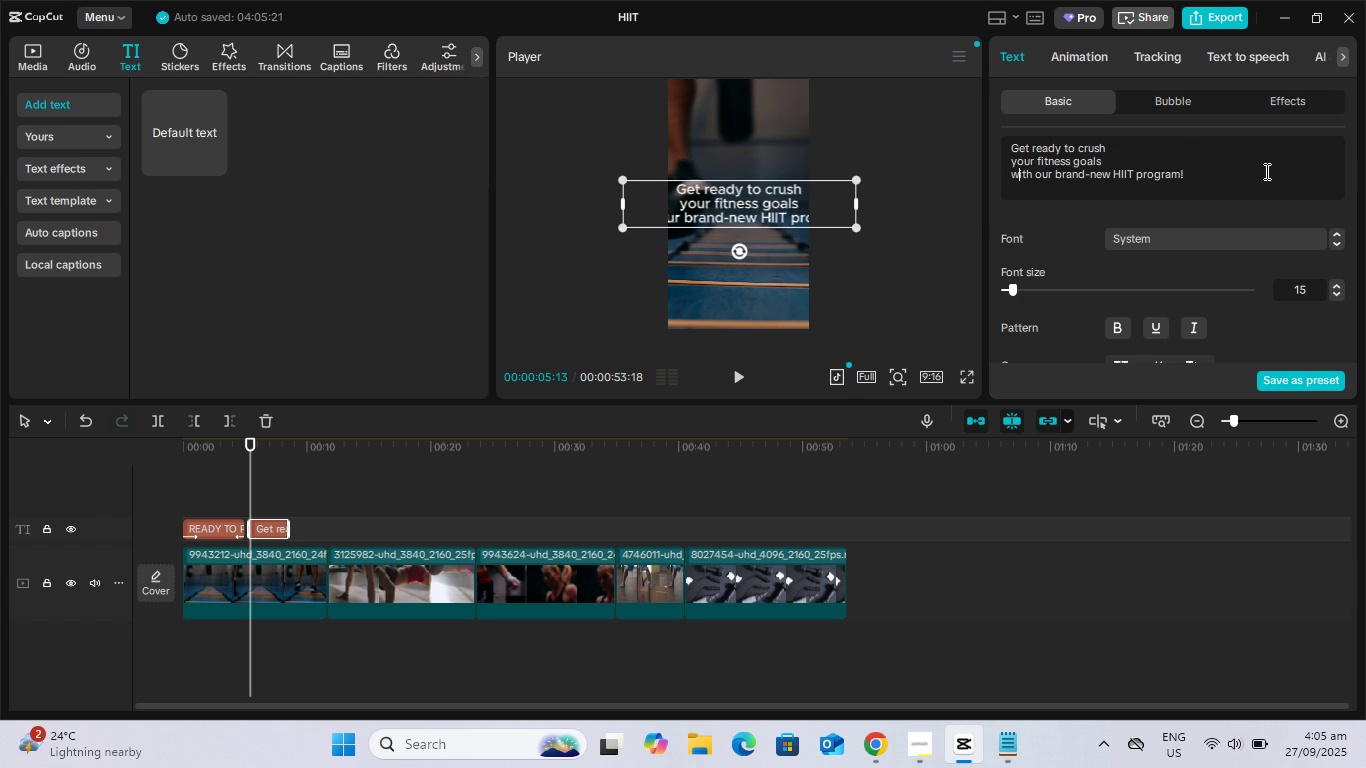 
key(ArrowRight)
 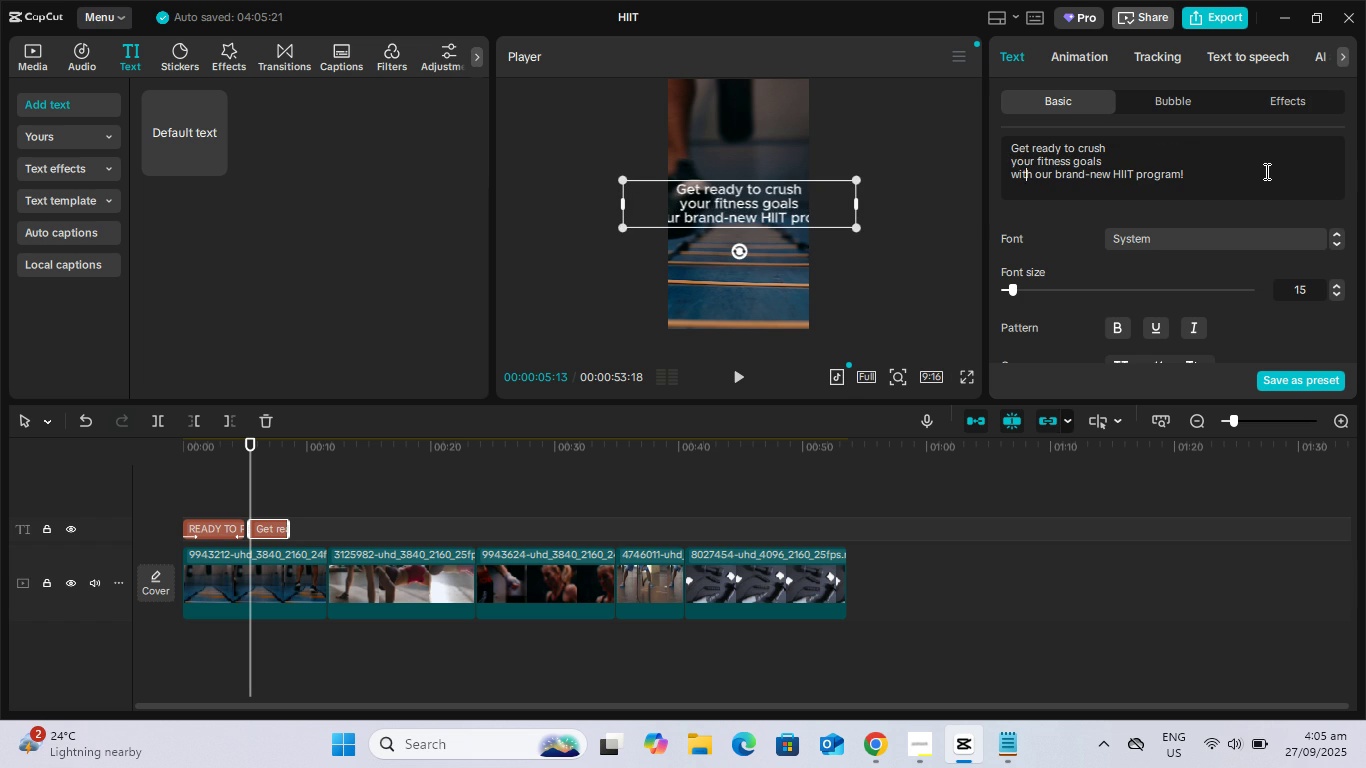 
key(ArrowRight)
 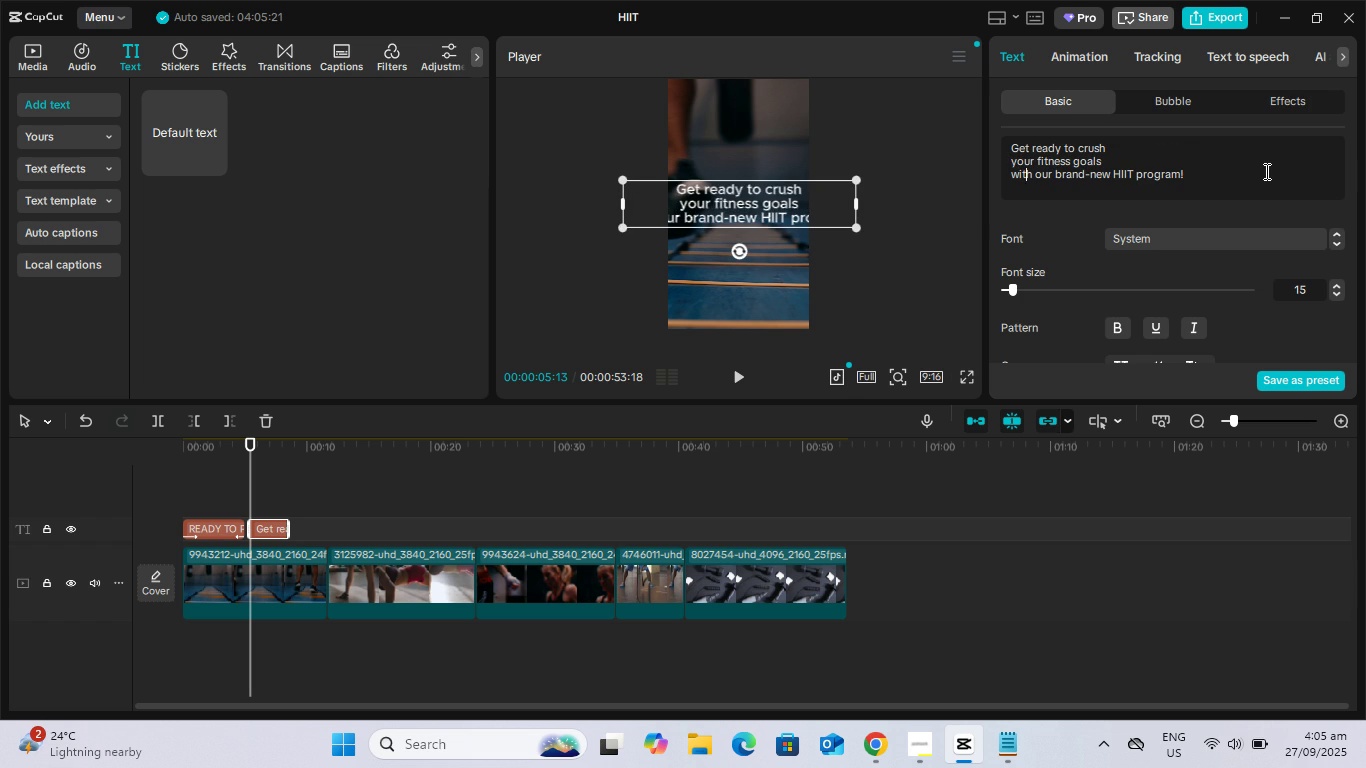 
key(ArrowRight)
 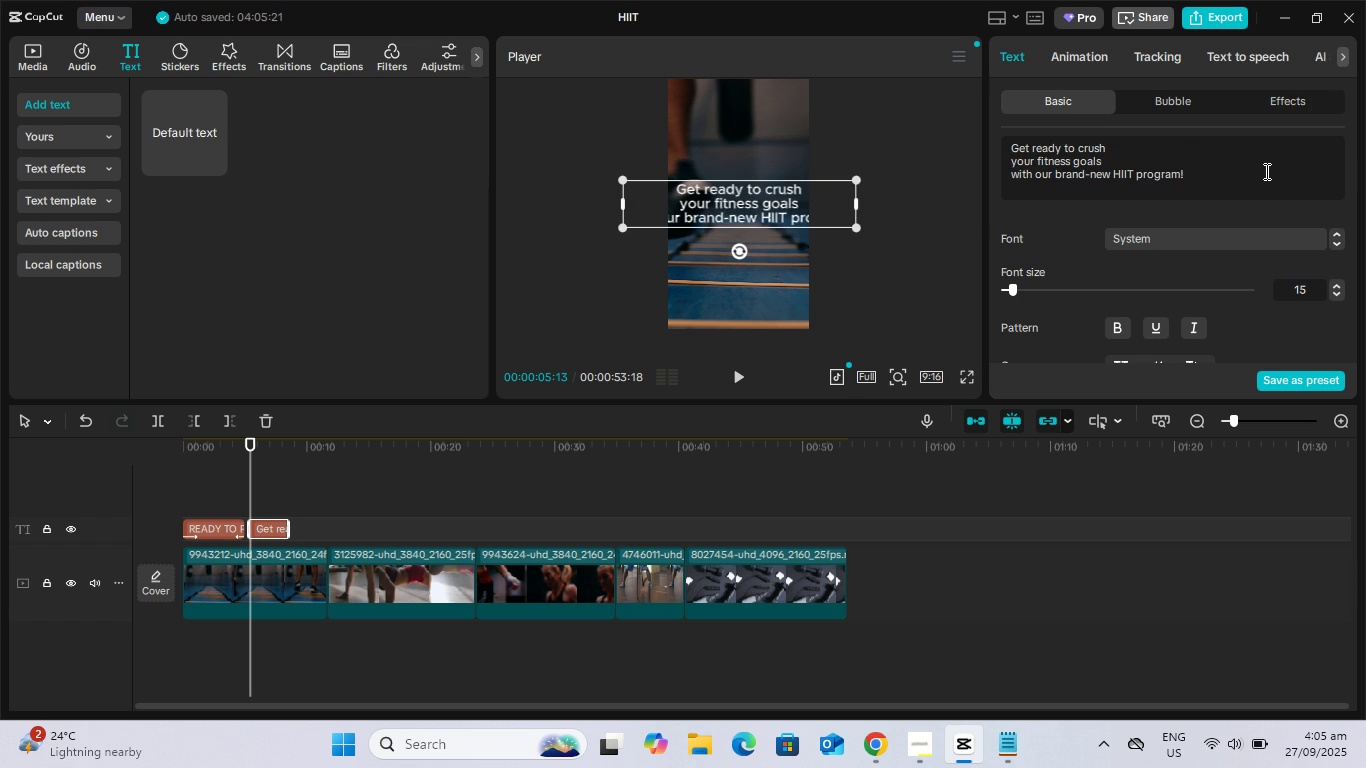 
key(Control+ArrowRight)
 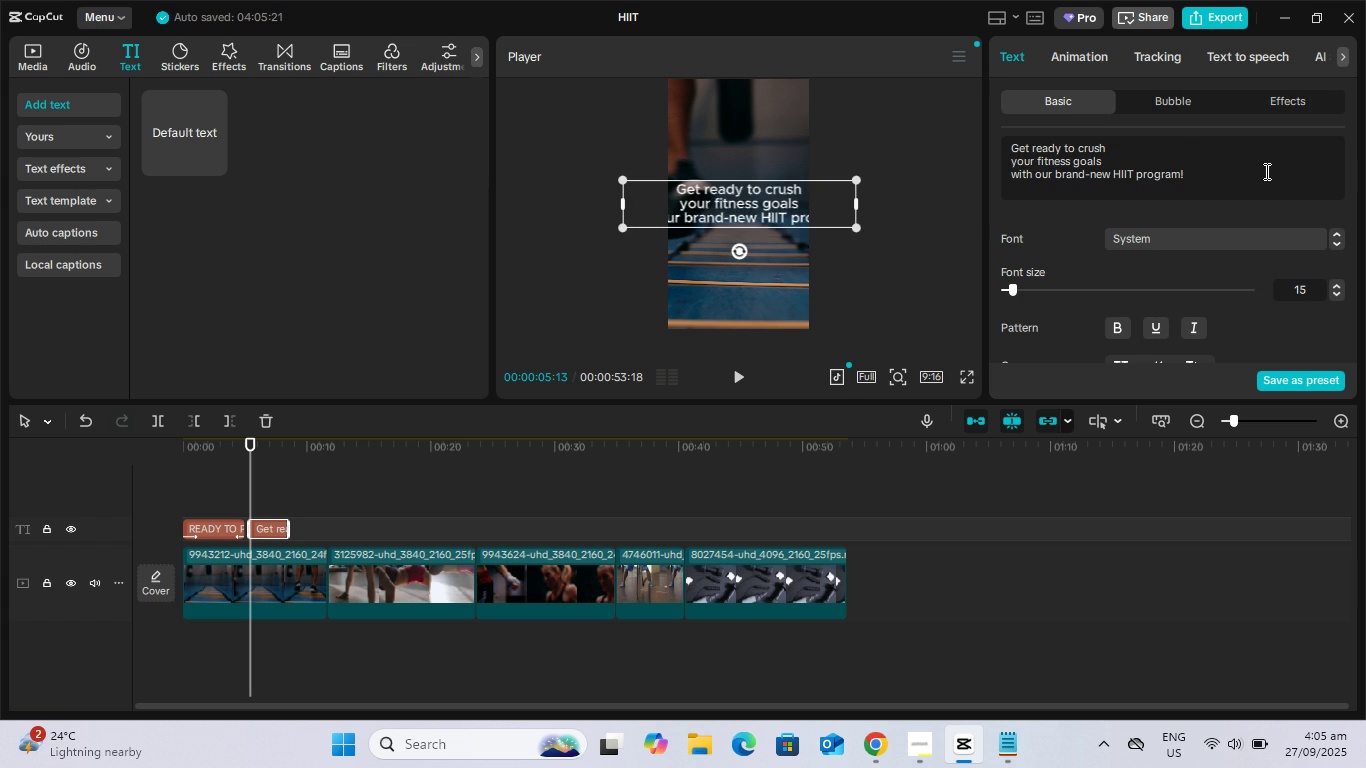 
key(Control+ArrowRight)
 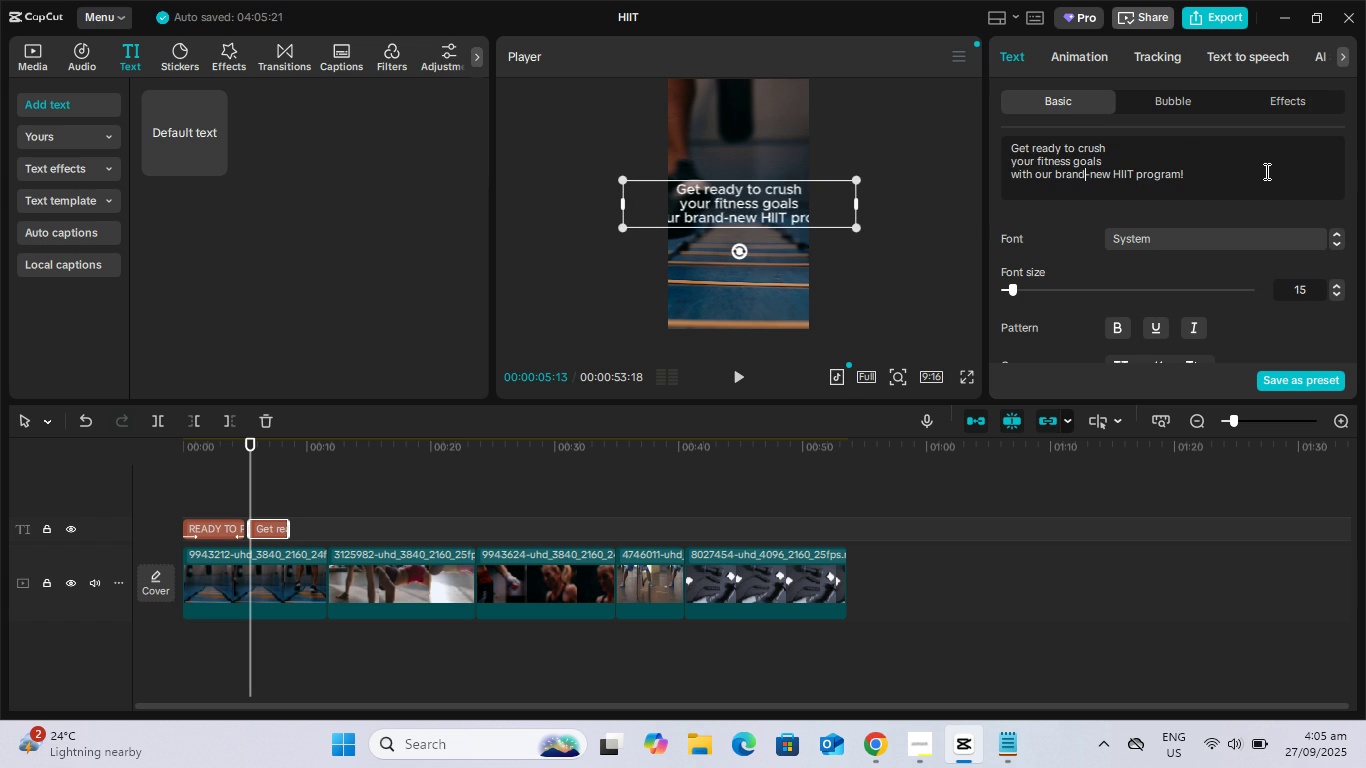 
key(Control+ArrowRight)
 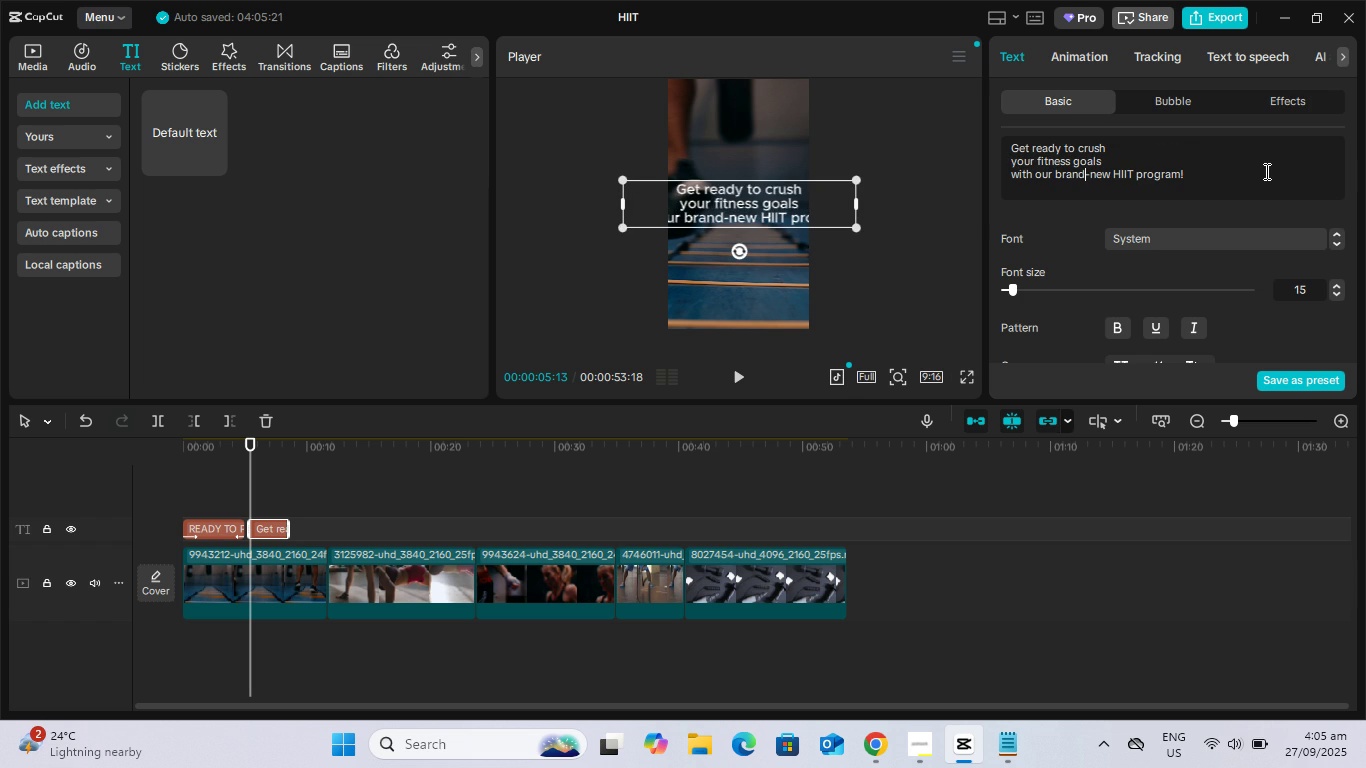 
key(Control+ArrowRight)
 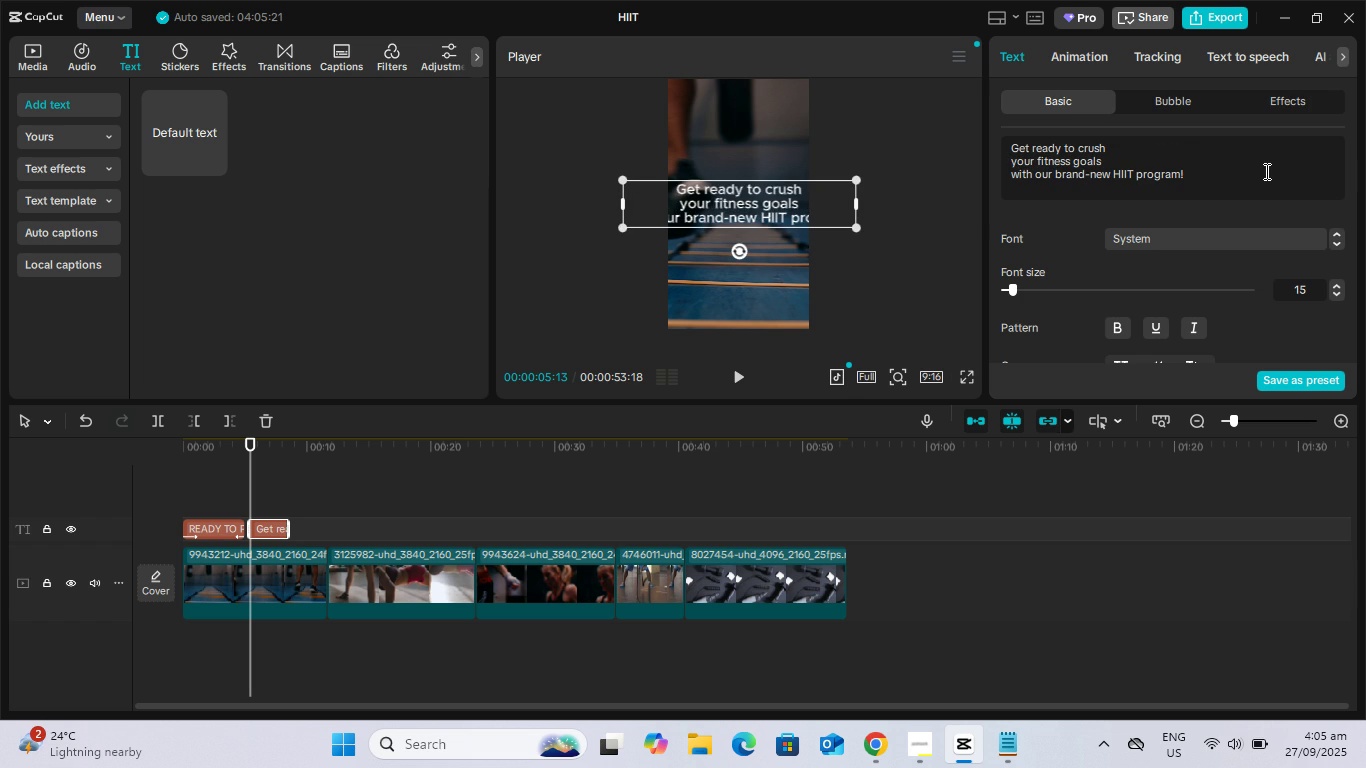 
key(Control+ArrowRight)
 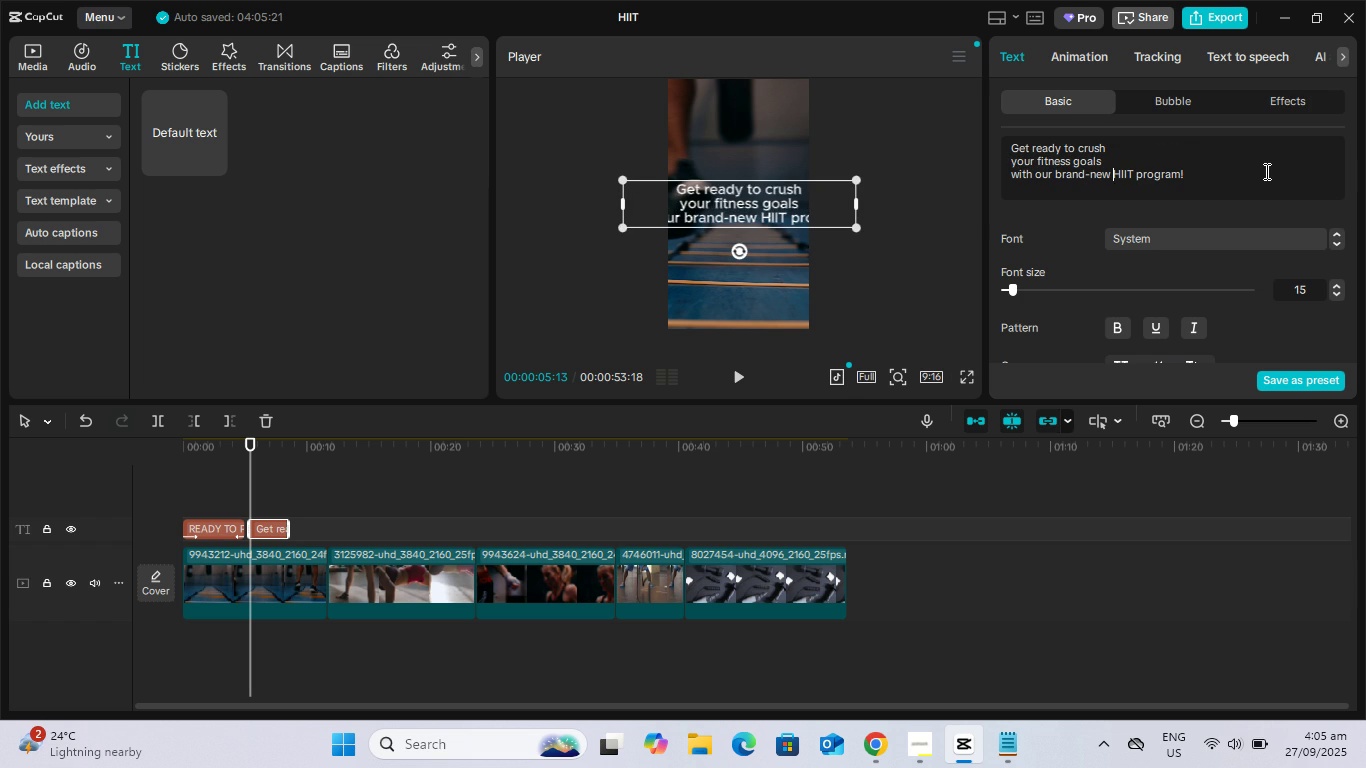 
key(Backspace)
 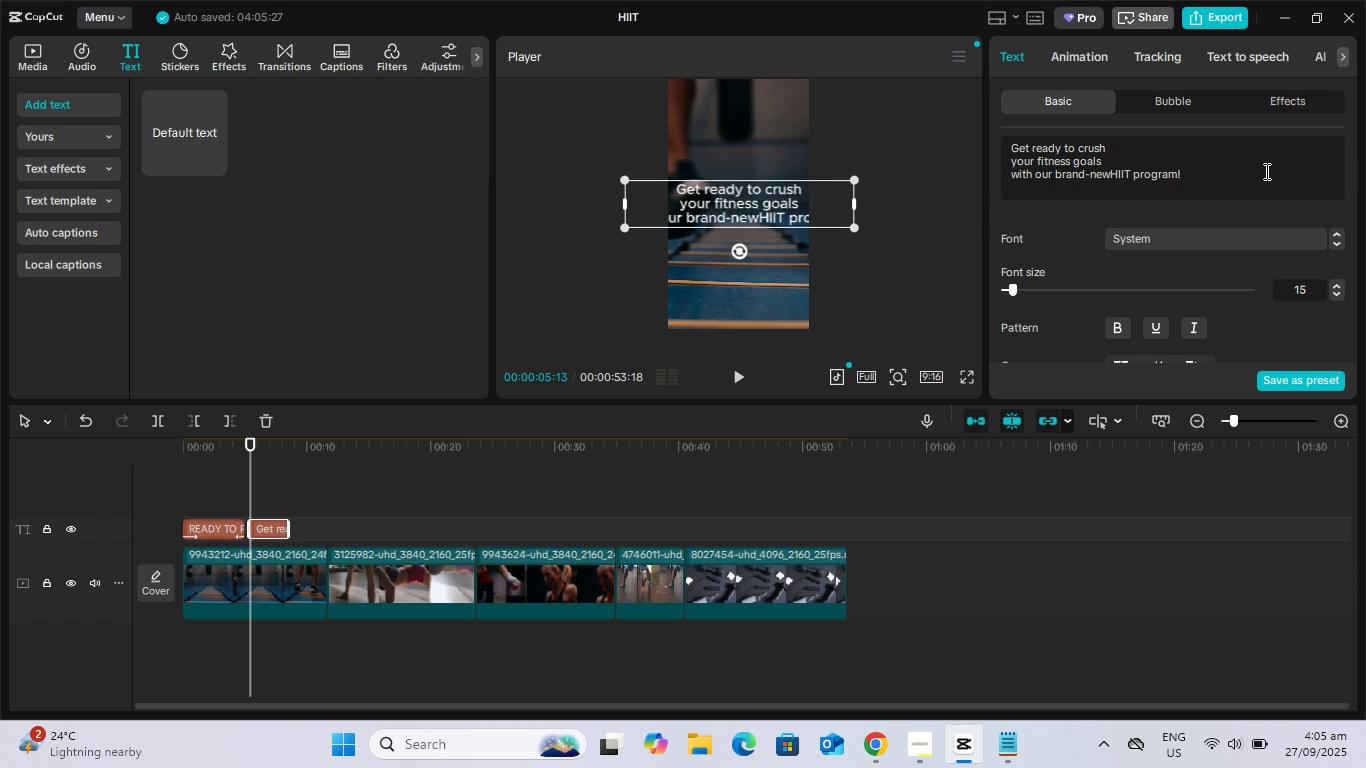 
key(Enter)
 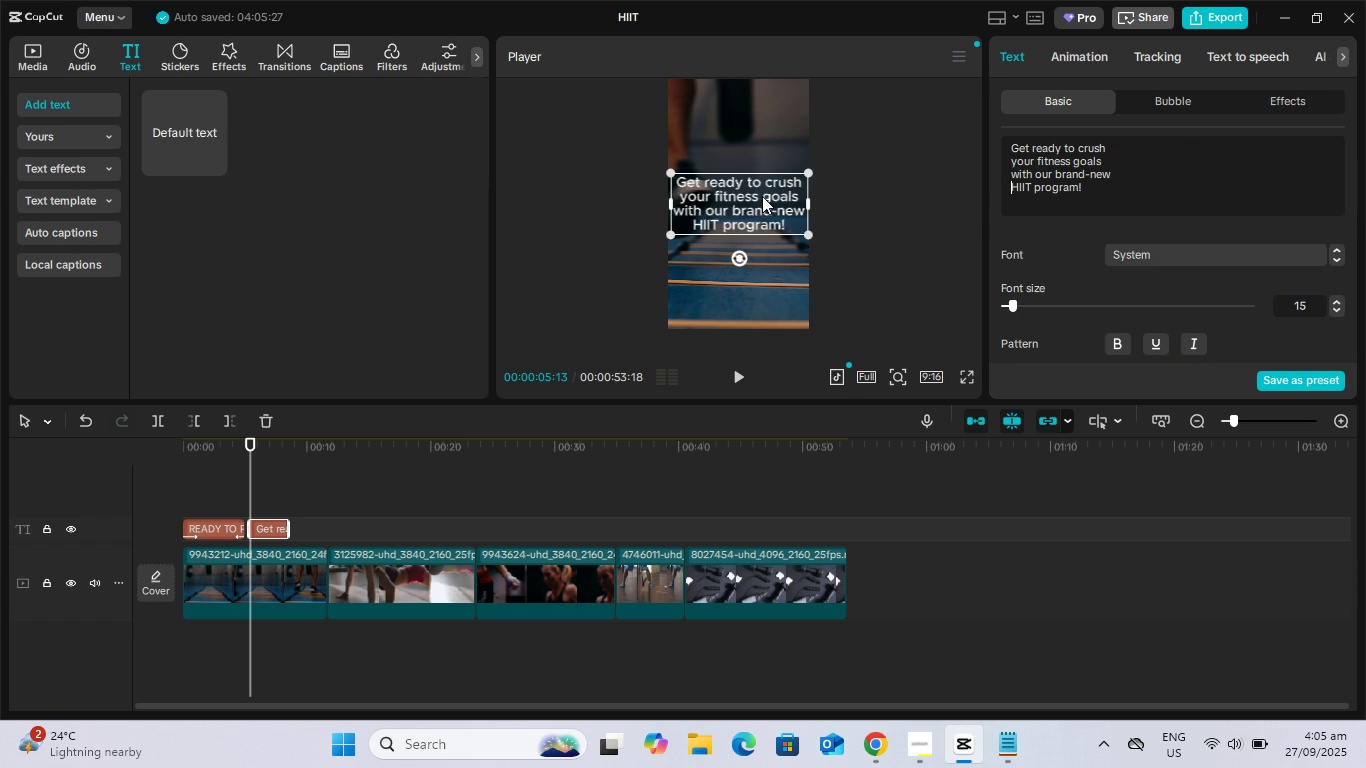 
left_click([746, 203])
 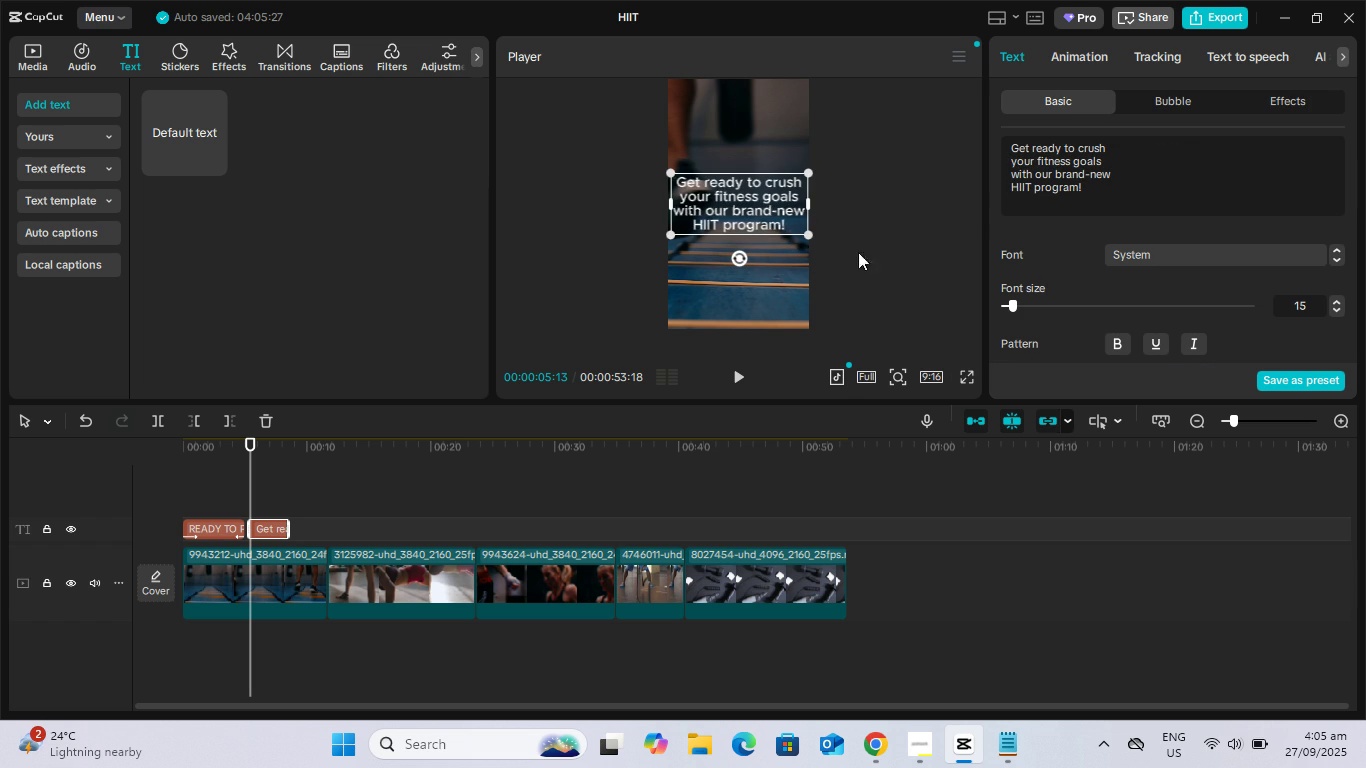 
left_click([1072, 193])
 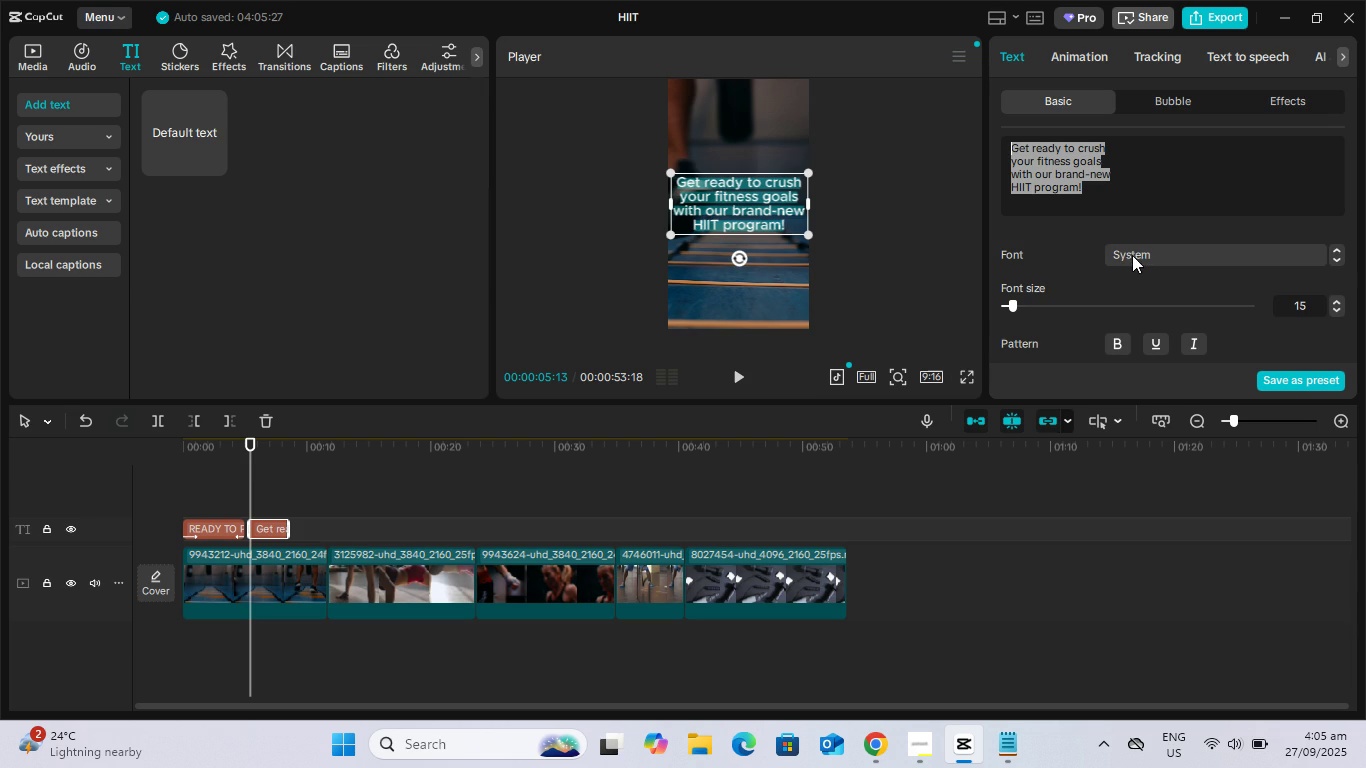 
scroll: coordinate [1157, 270], scroll_direction: down, amount: 1.0
 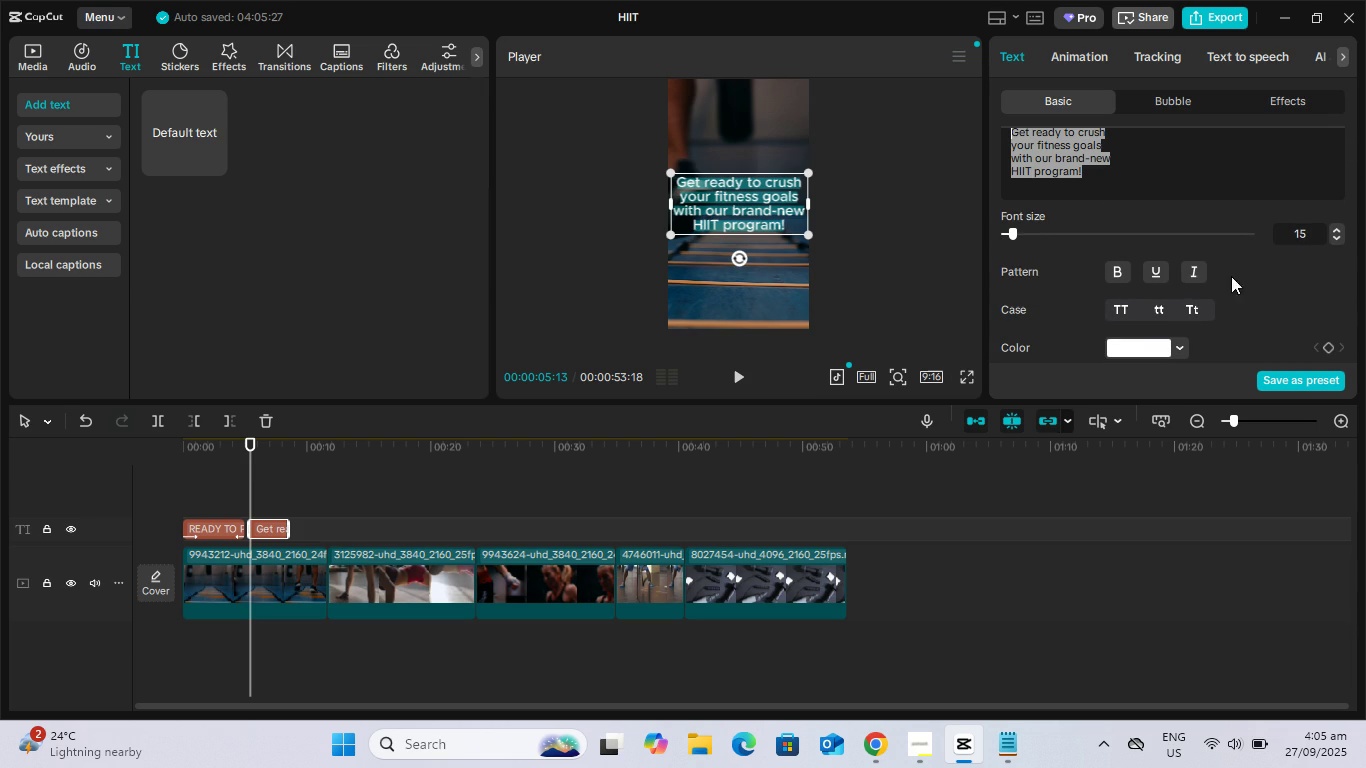 
left_click([1194, 273])
 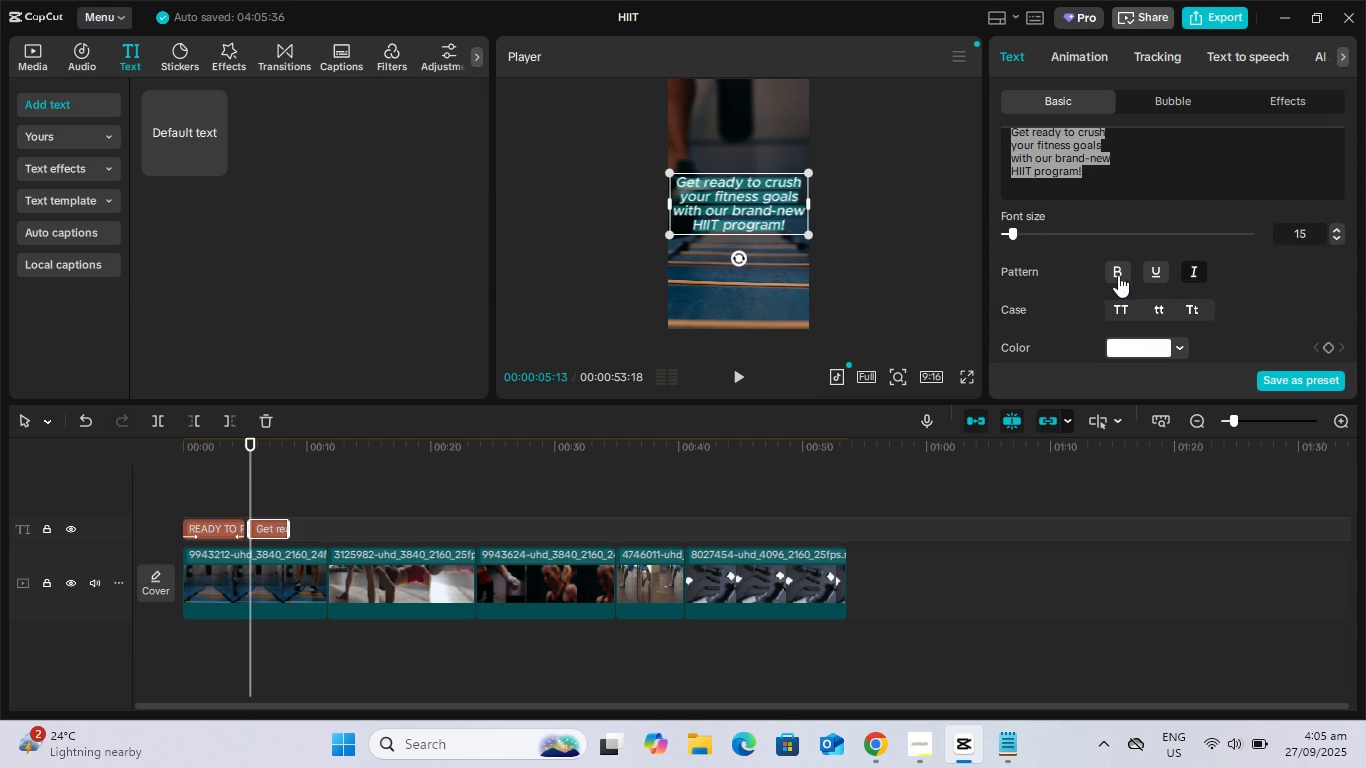 
left_click([1118, 275])
 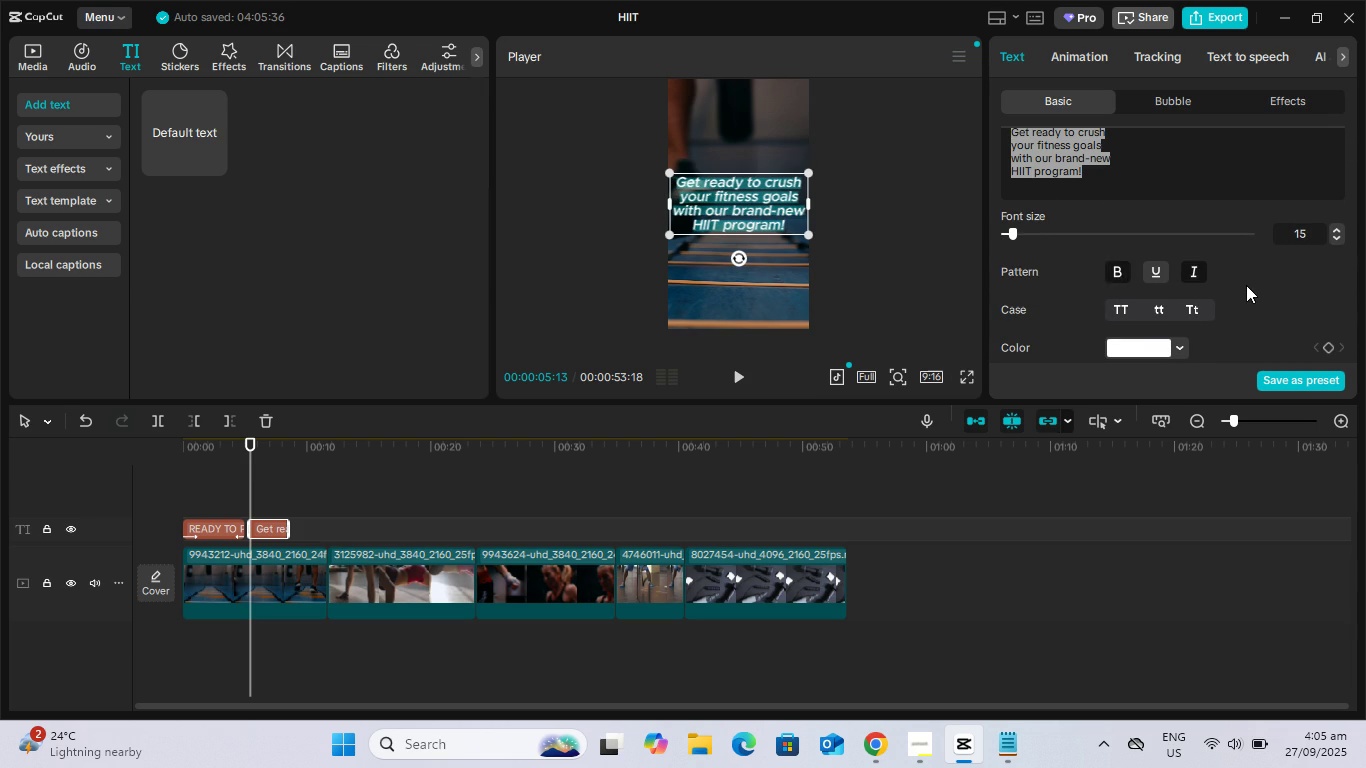 
scroll: coordinate [1246, 285], scroll_direction: down, amount: 2.0
 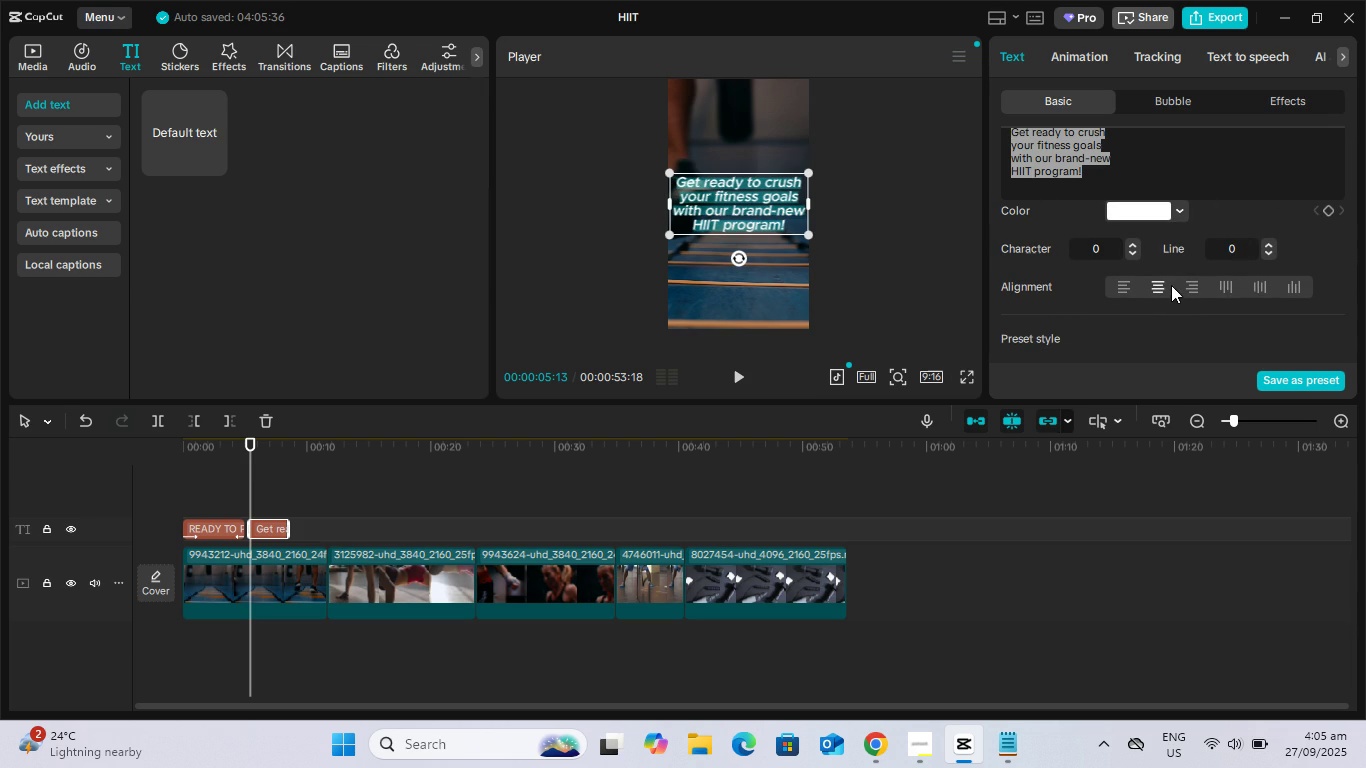 
left_click([1161, 285])
 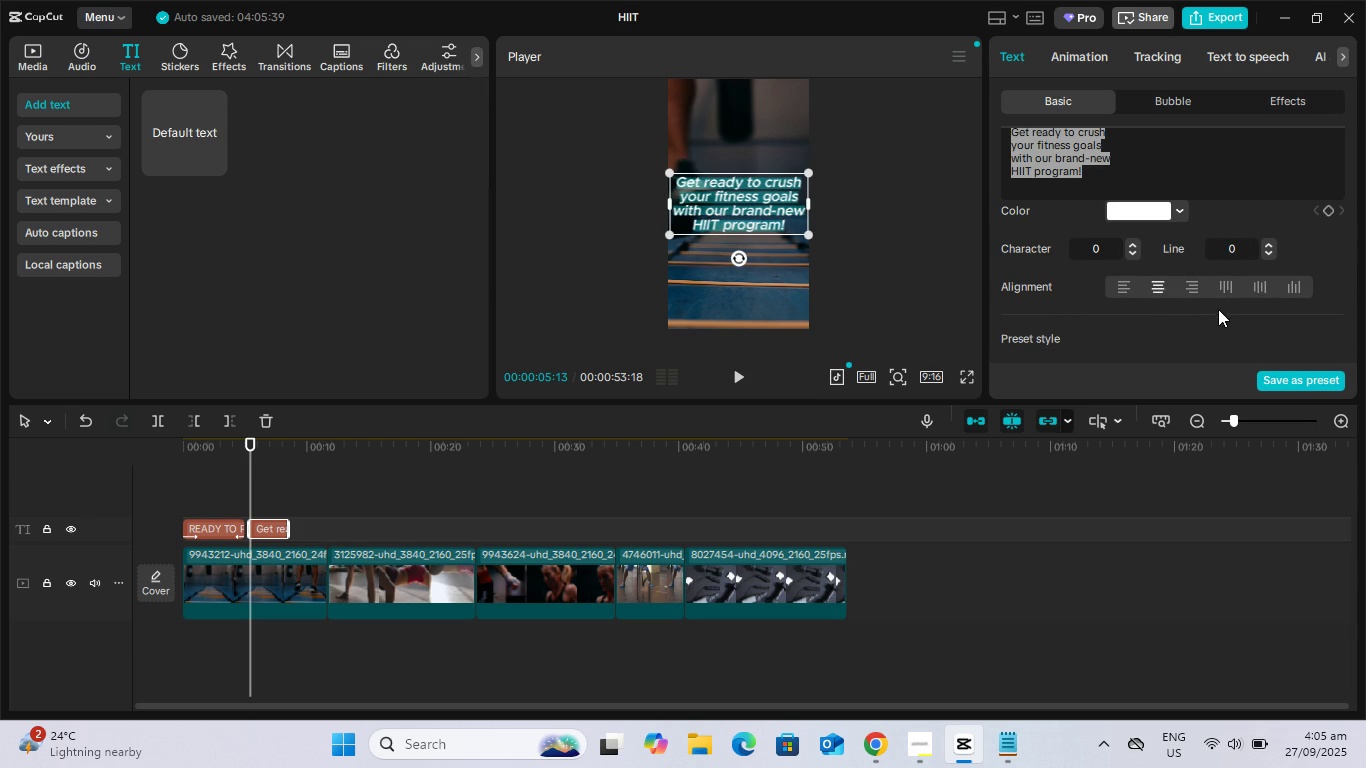 
scroll: coordinate [1218, 308], scroll_direction: down, amount: 2.0
 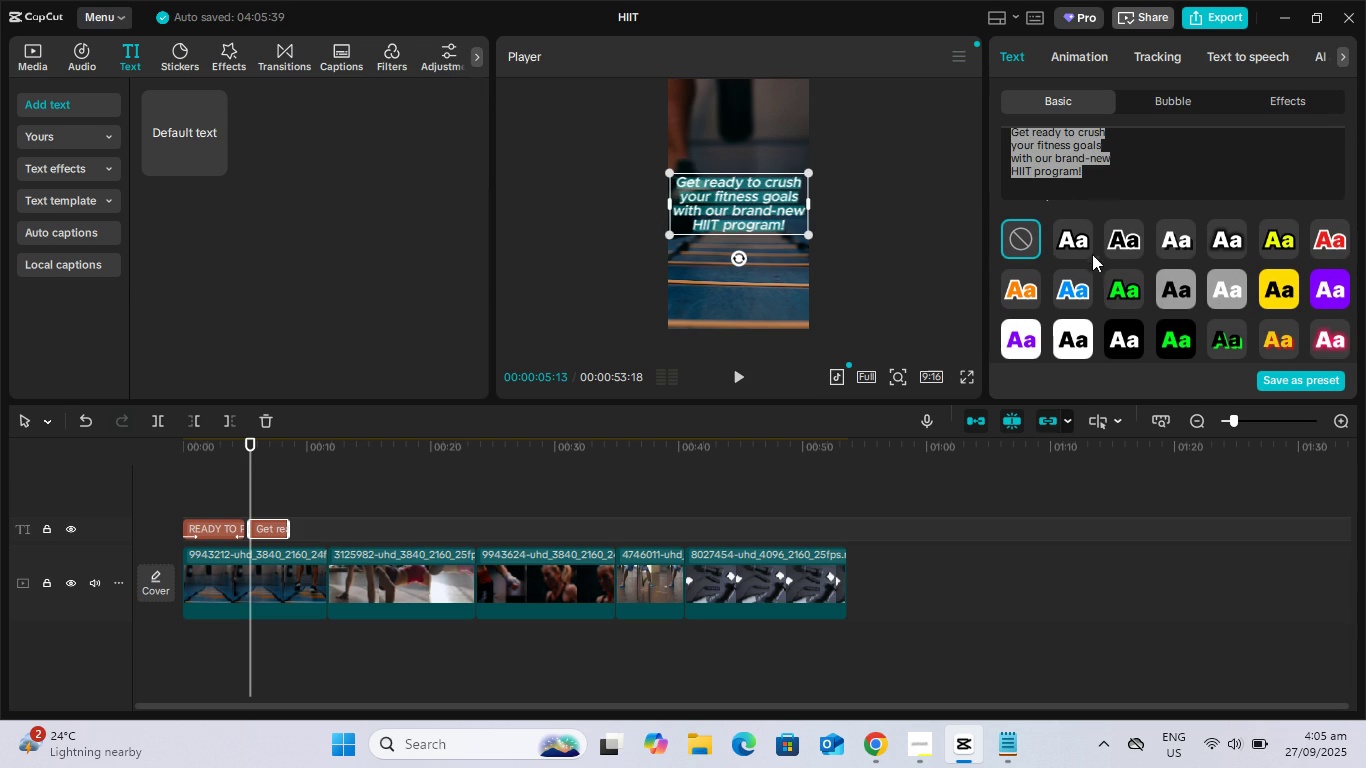 
left_click([1082, 246])
 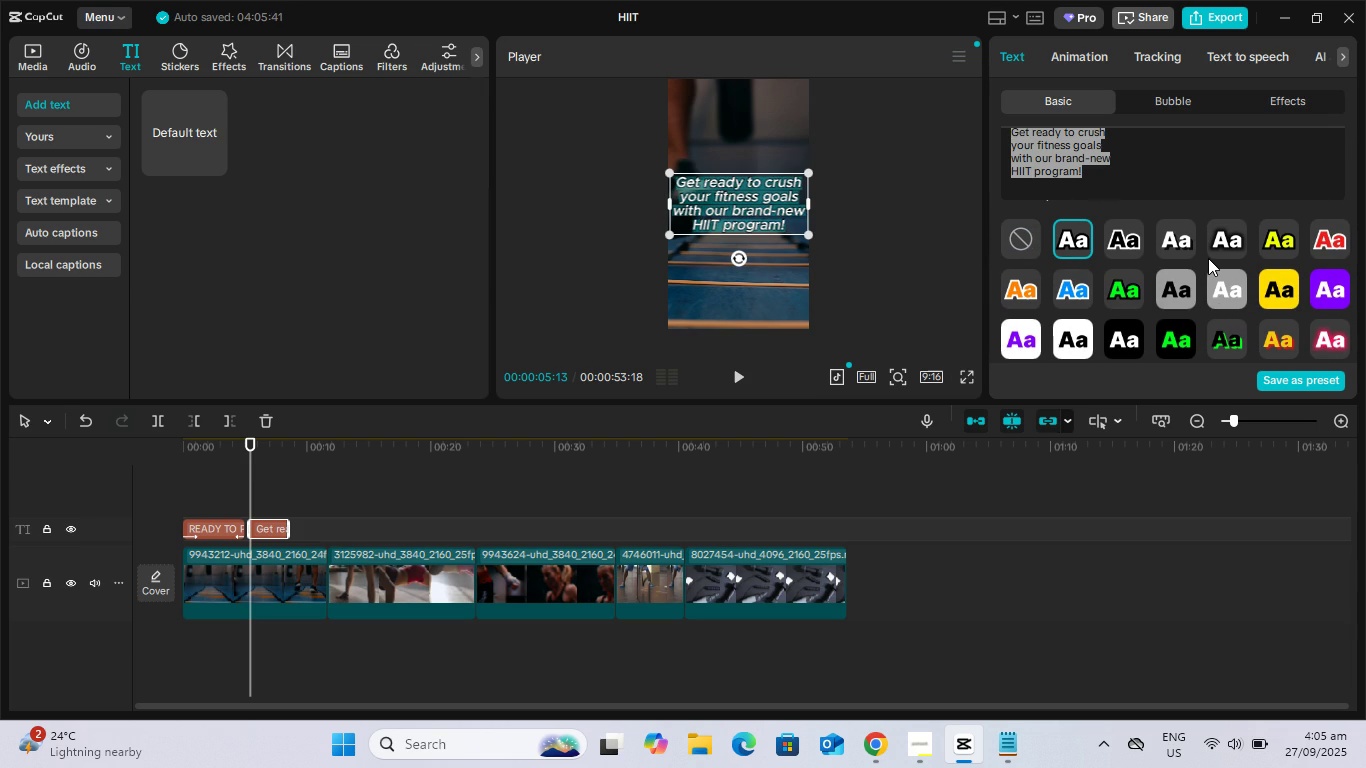 
scroll: coordinate [1208, 258], scroll_direction: down, amount: 3.0
 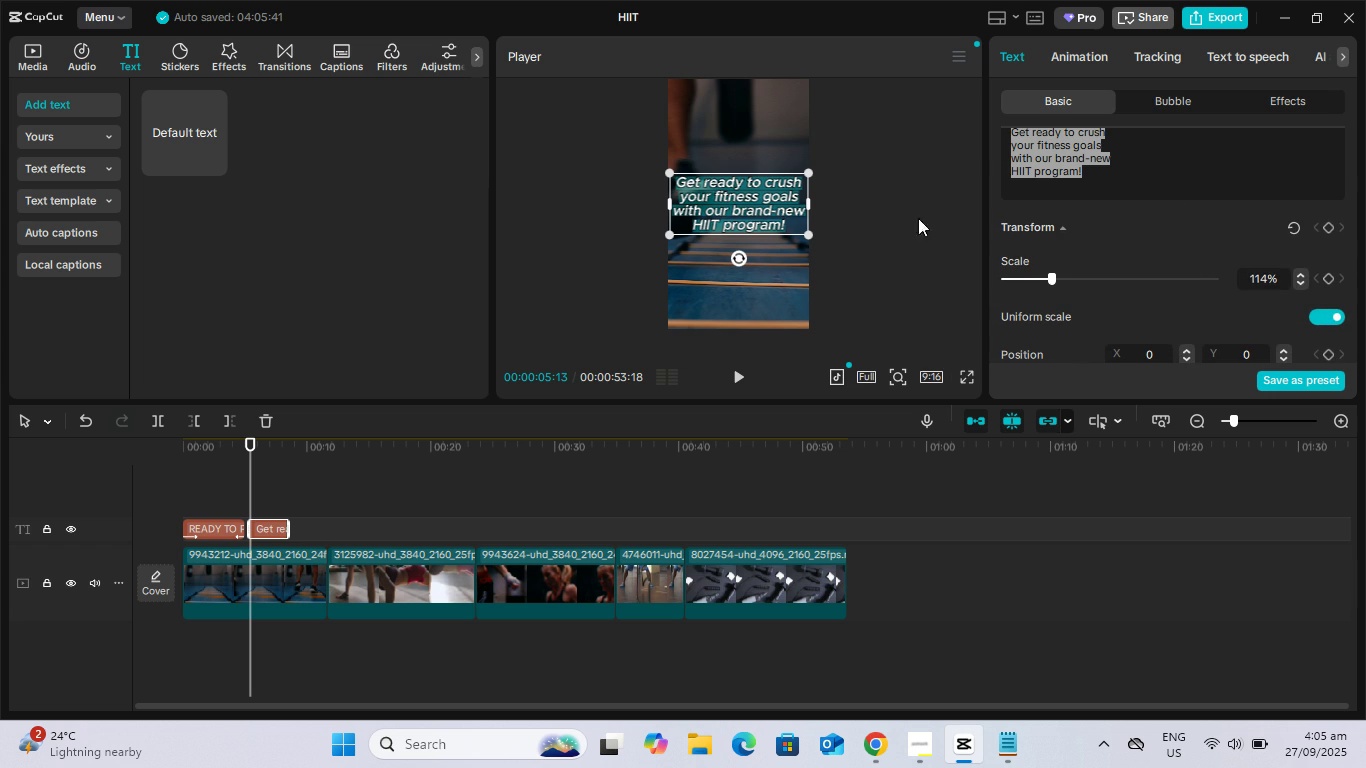 
left_click([1042, 168])
 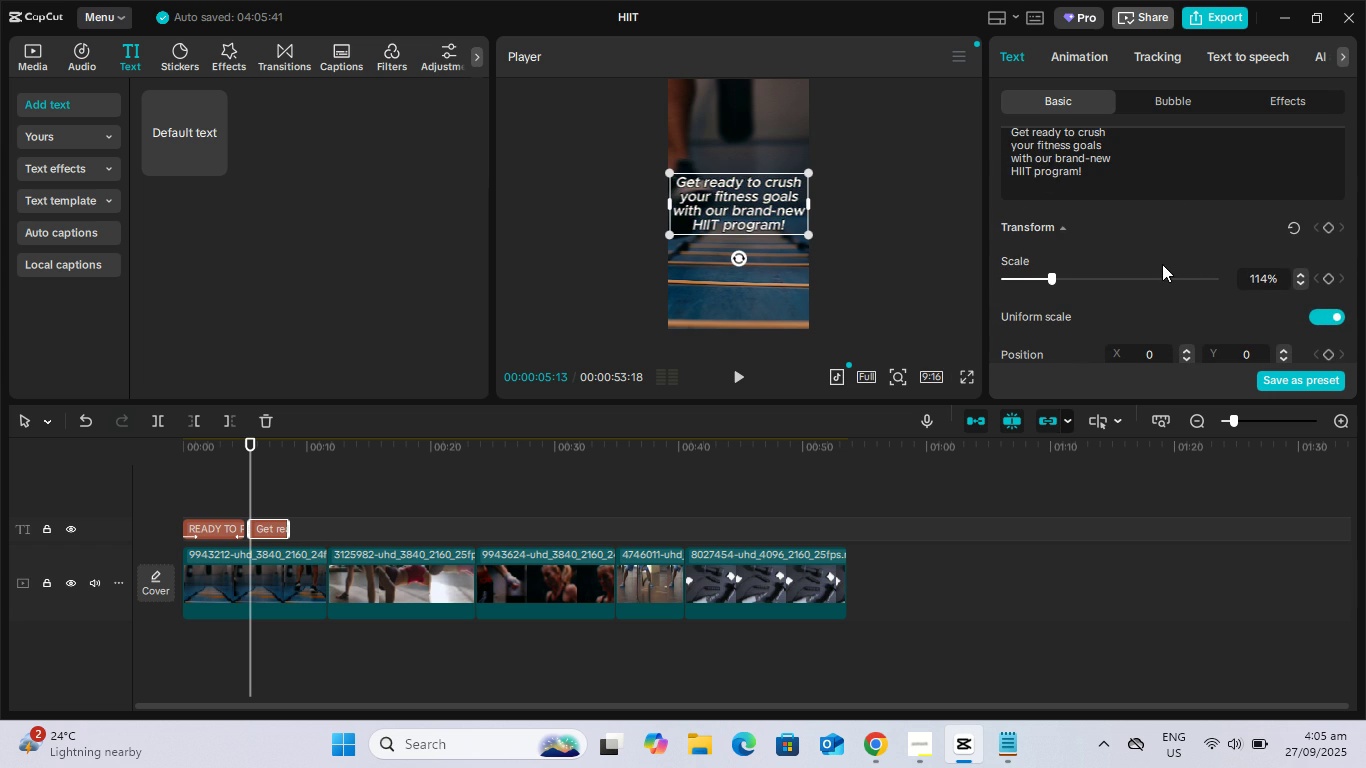 
scroll: coordinate [1168, 264], scroll_direction: down, amount: 3.0
 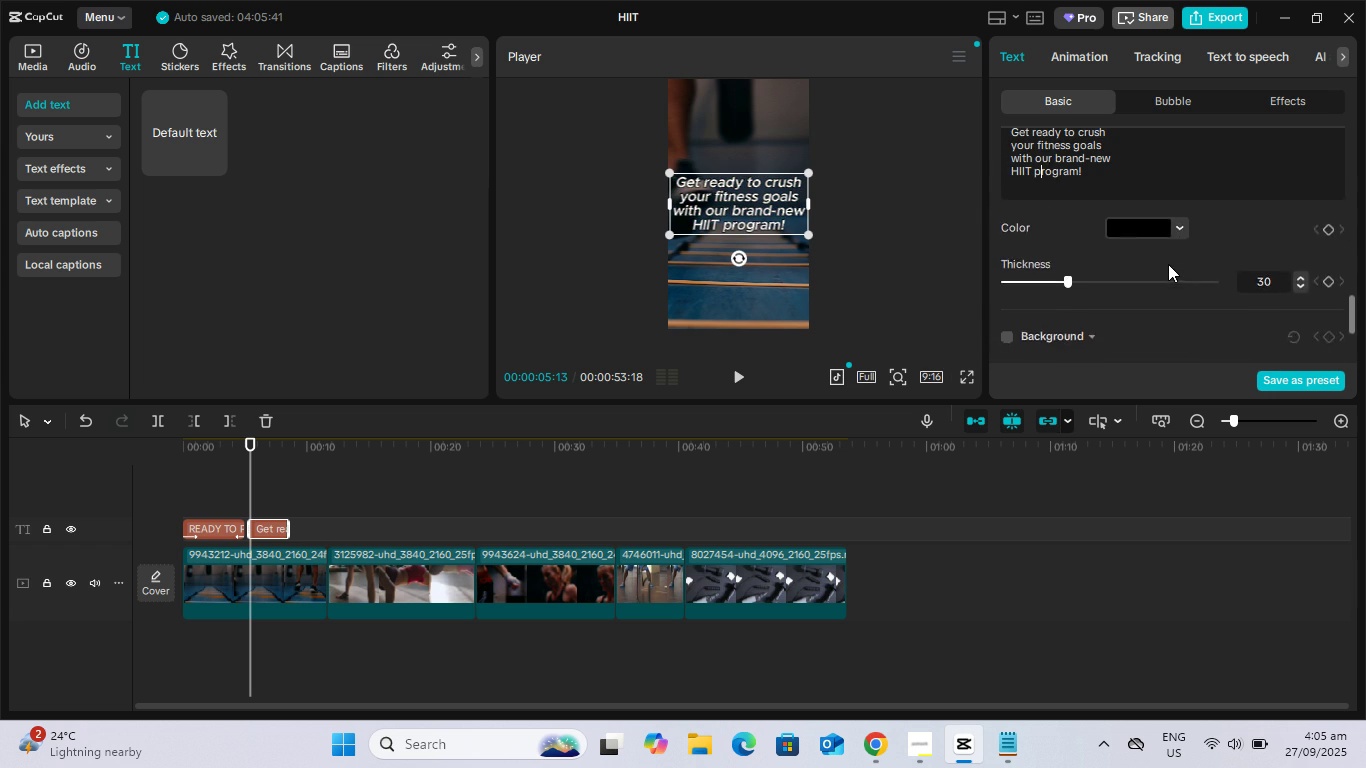 
scroll: coordinate [1168, 264], scroll_direction: up, amount: 1.0
 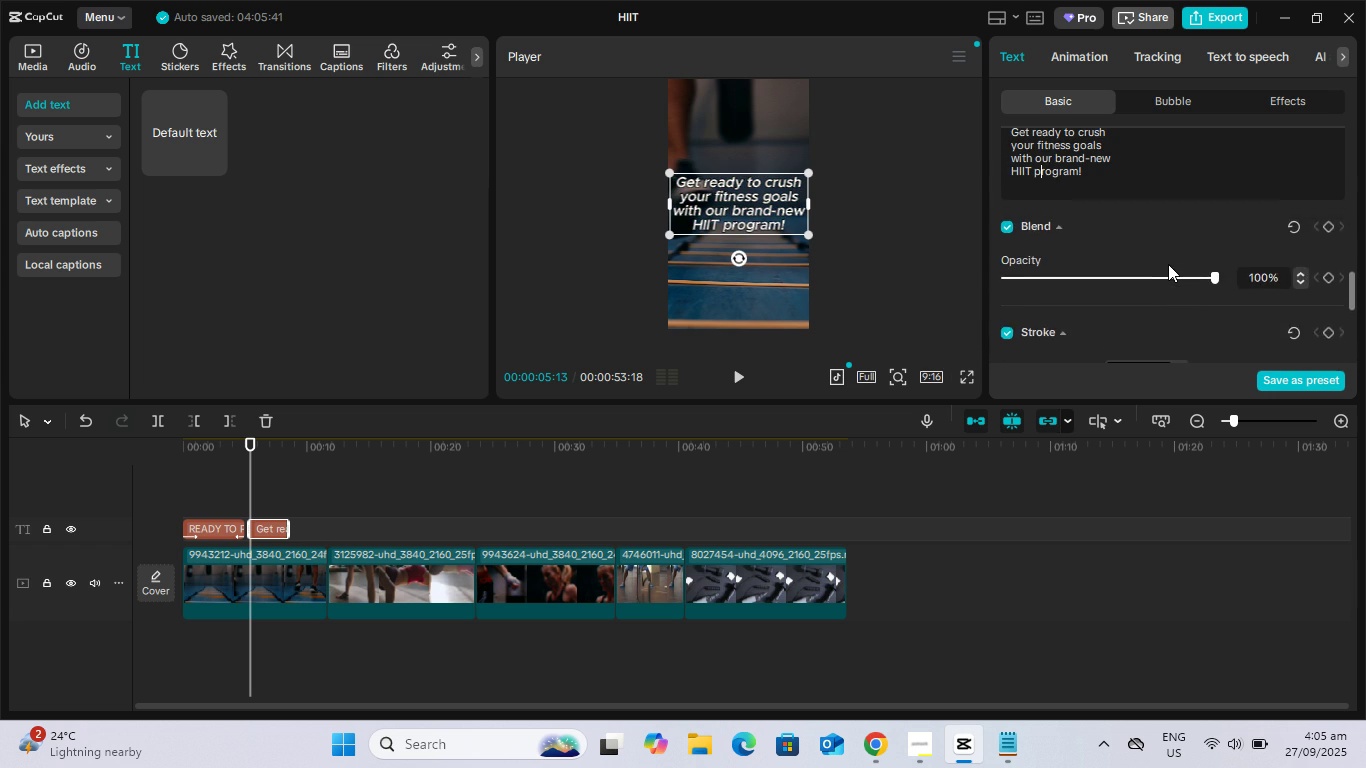 
scroll: coordinate [1168, 264], scroll_direction: down, amount: 1.0
 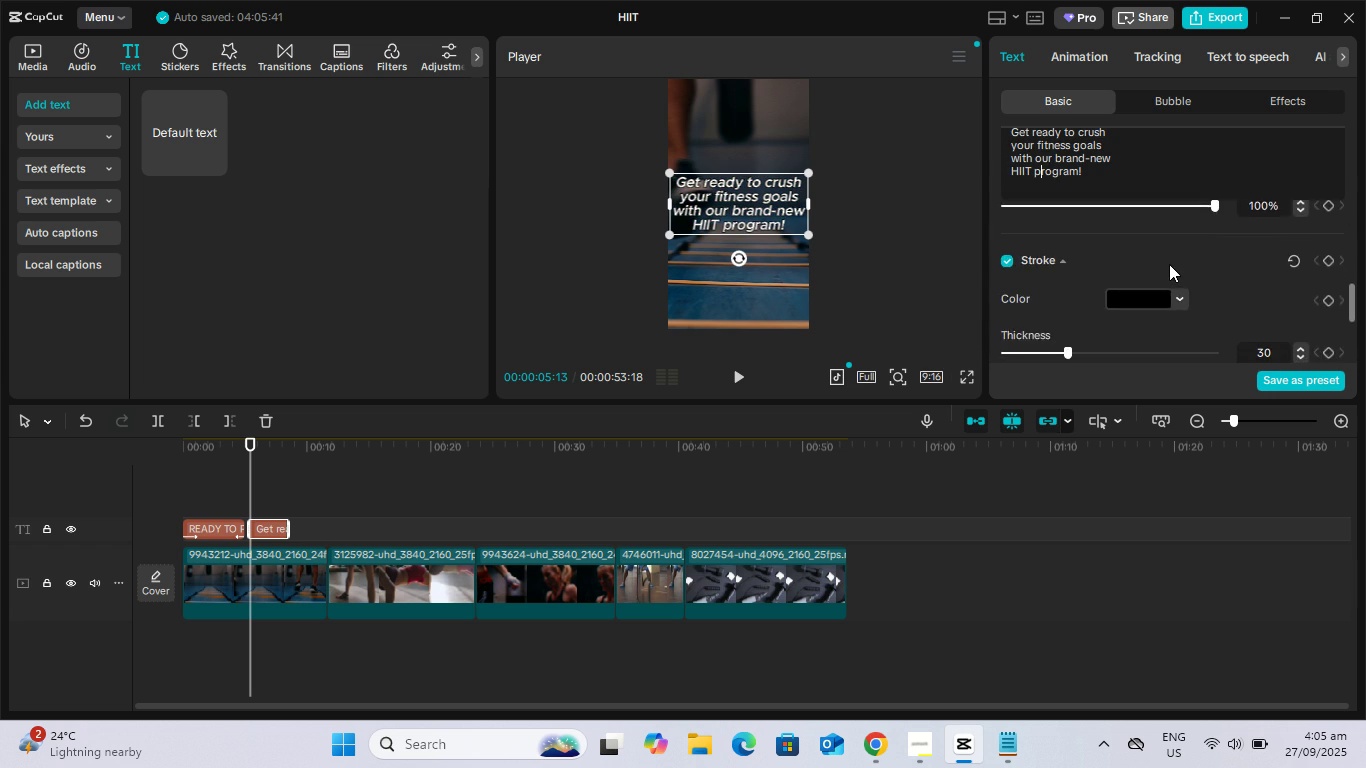 
scroll: coordinate [1169, 264], scroll_direction: up, amount: 1.0
 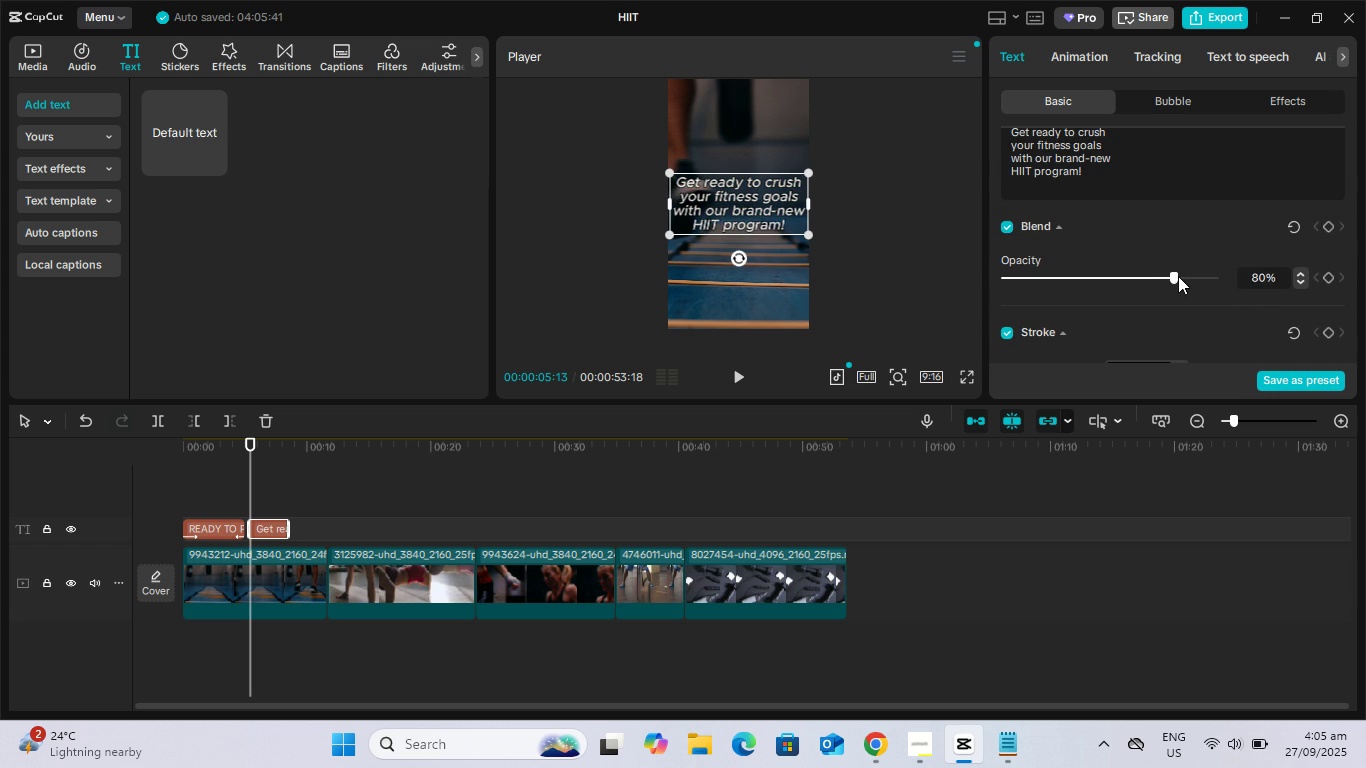 
scroll: coordinate [1194, 291], scroll_direction: down, amount: 2.0
 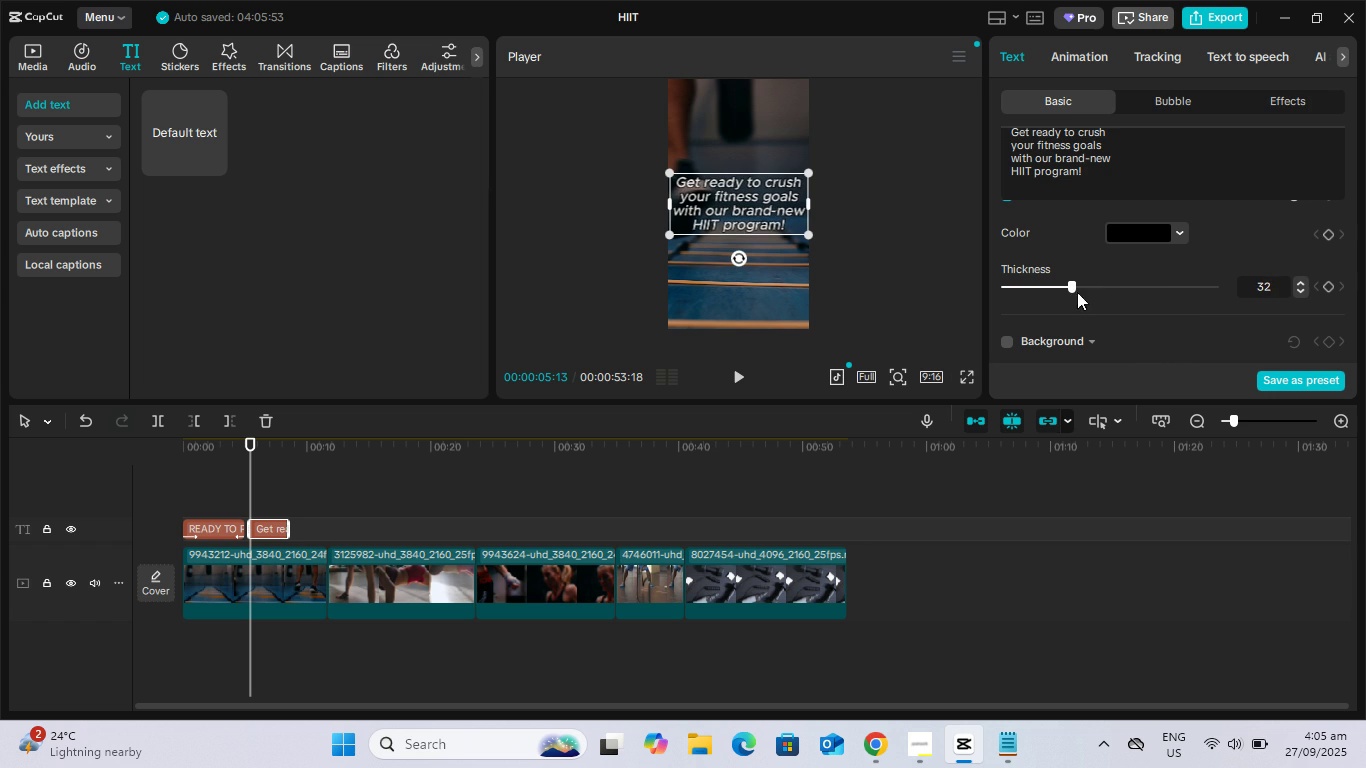 
wait(5.54)
 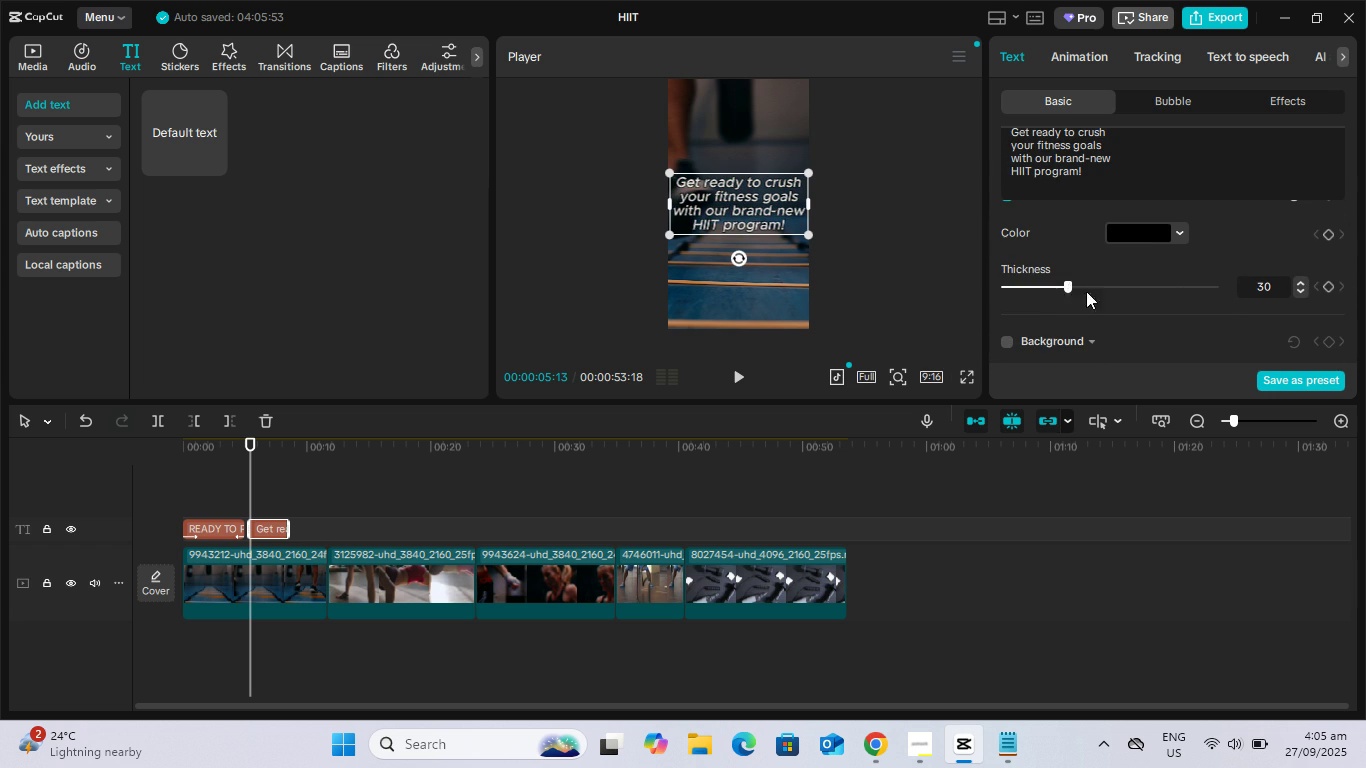 
scroll: coordinate [1164, 289], scroll_direction: down, amount: 1.0
 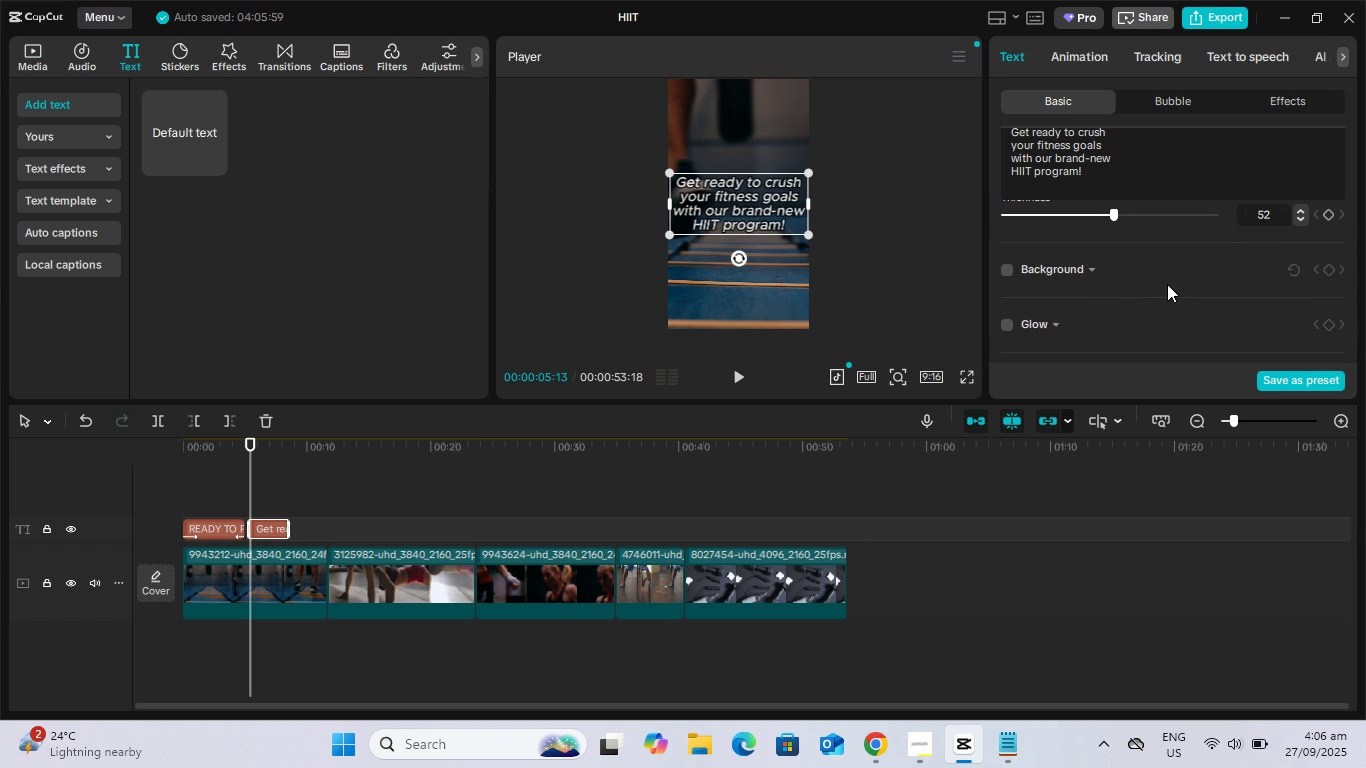 
scroll: coordinate [1161, 274], scroll_direction: up, amount: 2.0
 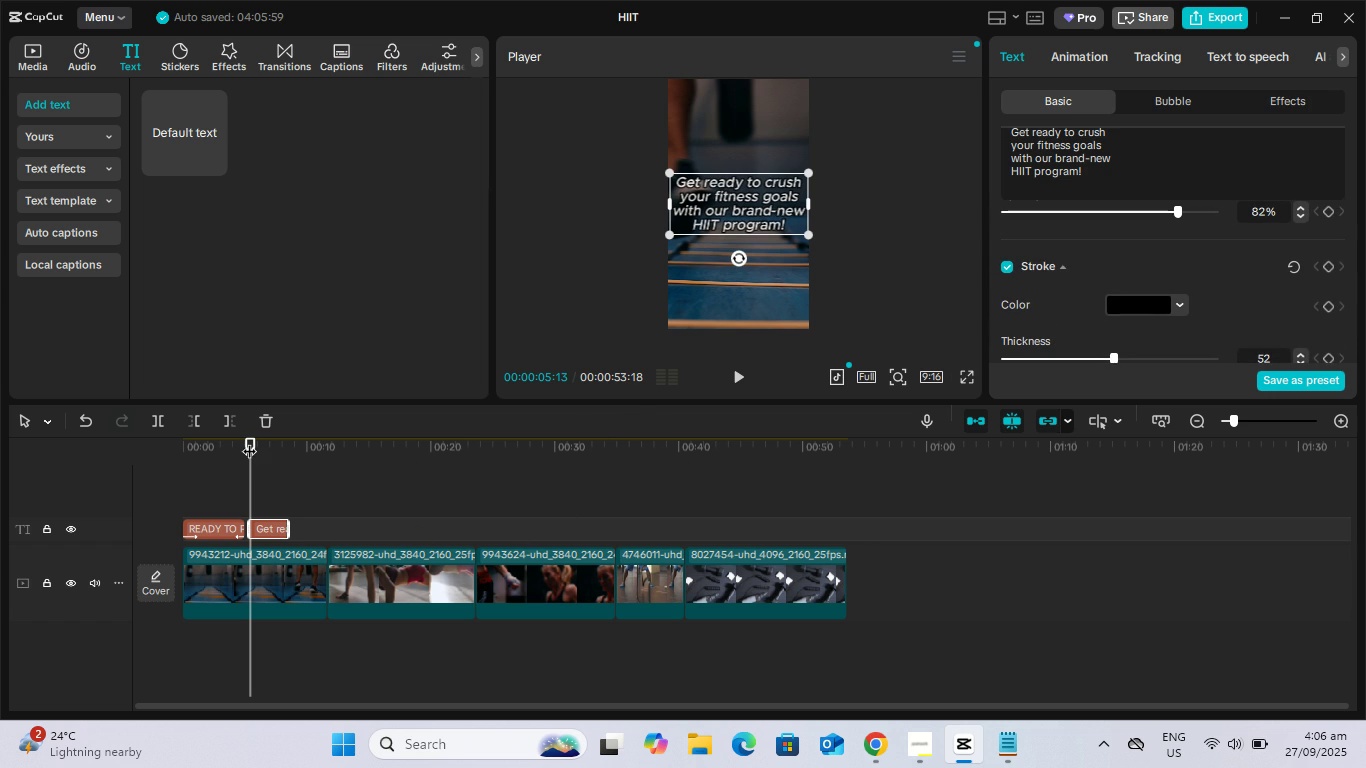 
key(Space)
 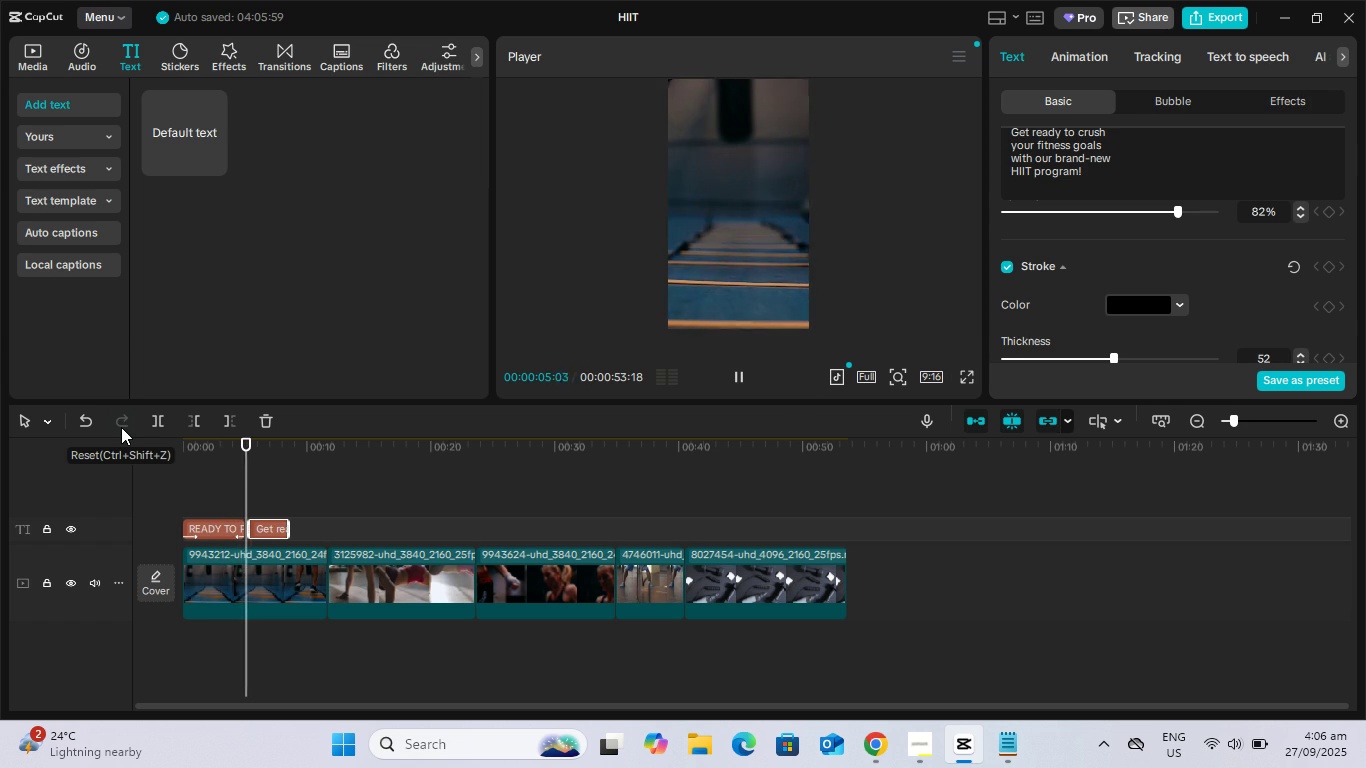 
wait(7.02)
 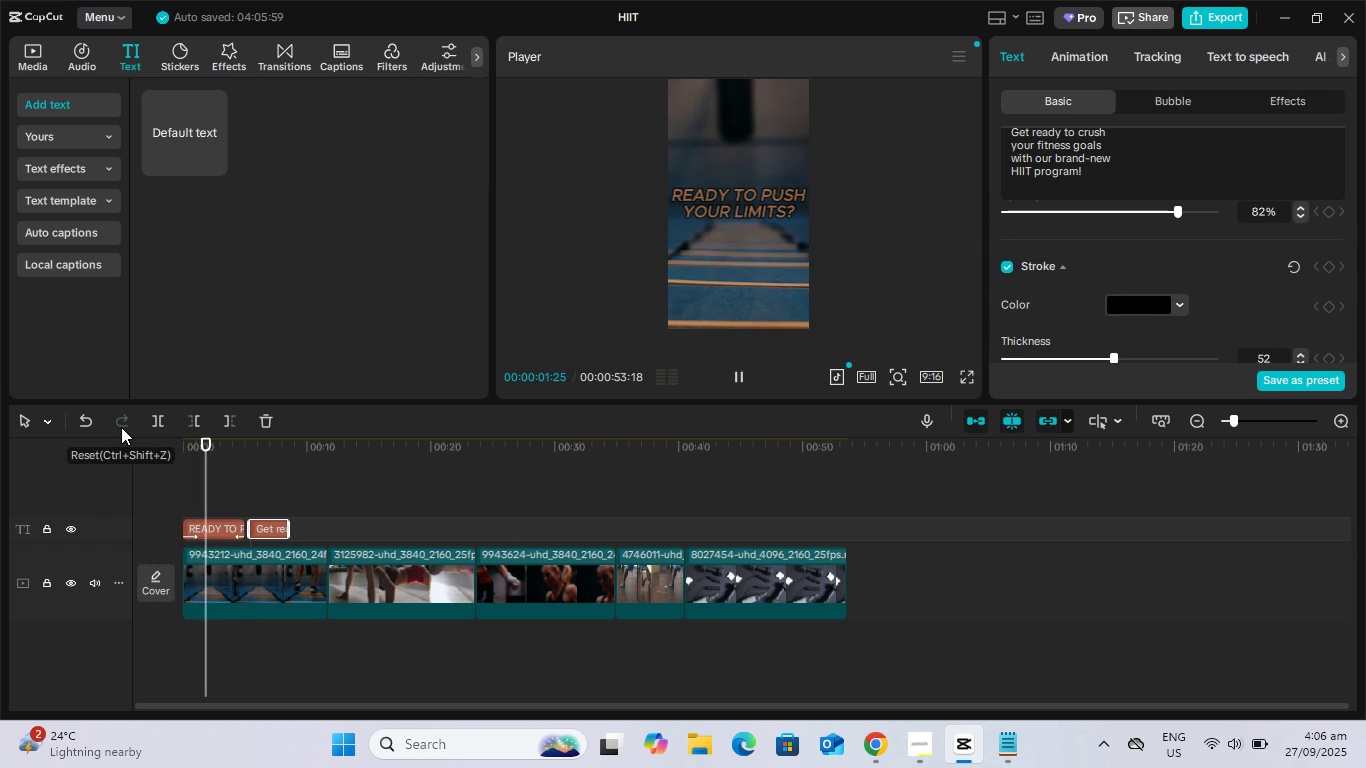 
key(Space)
 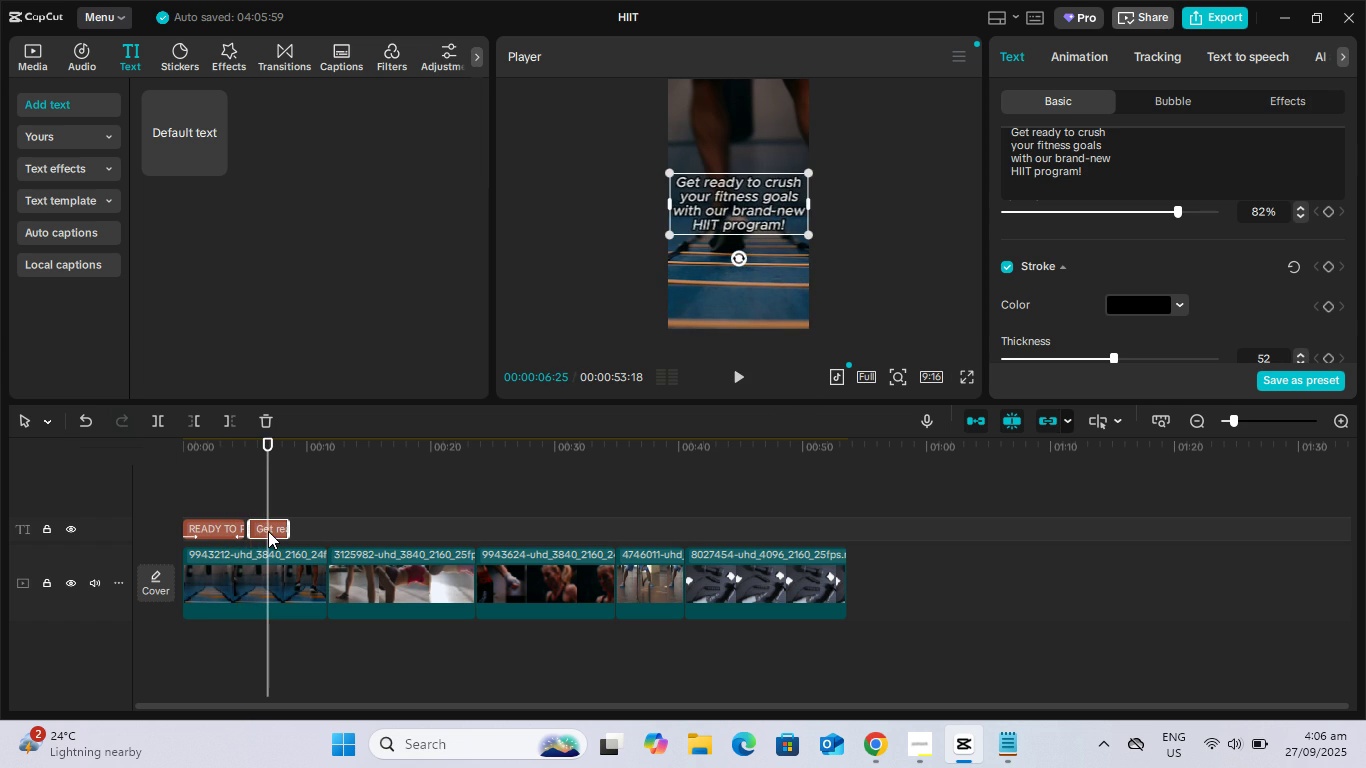 
left_click([268, 531])
 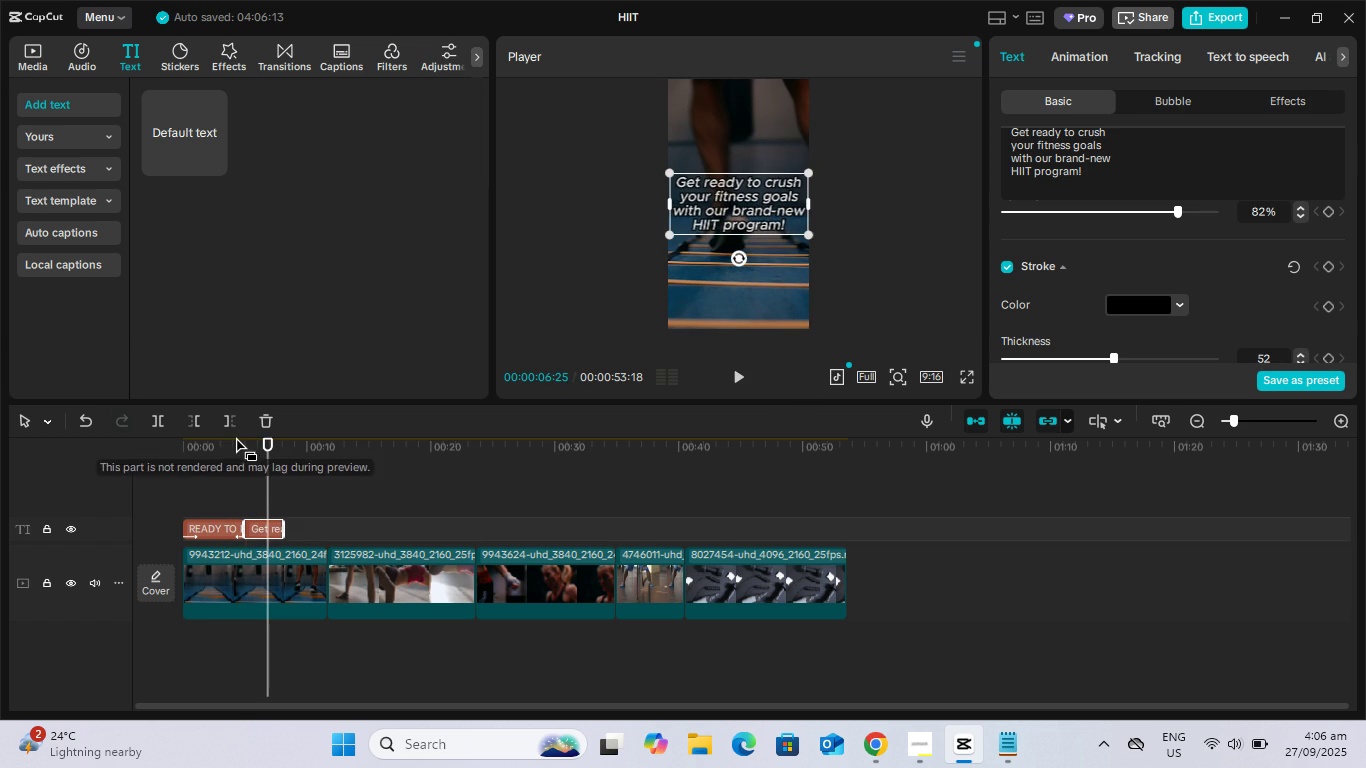 
double_click([229, 442])
 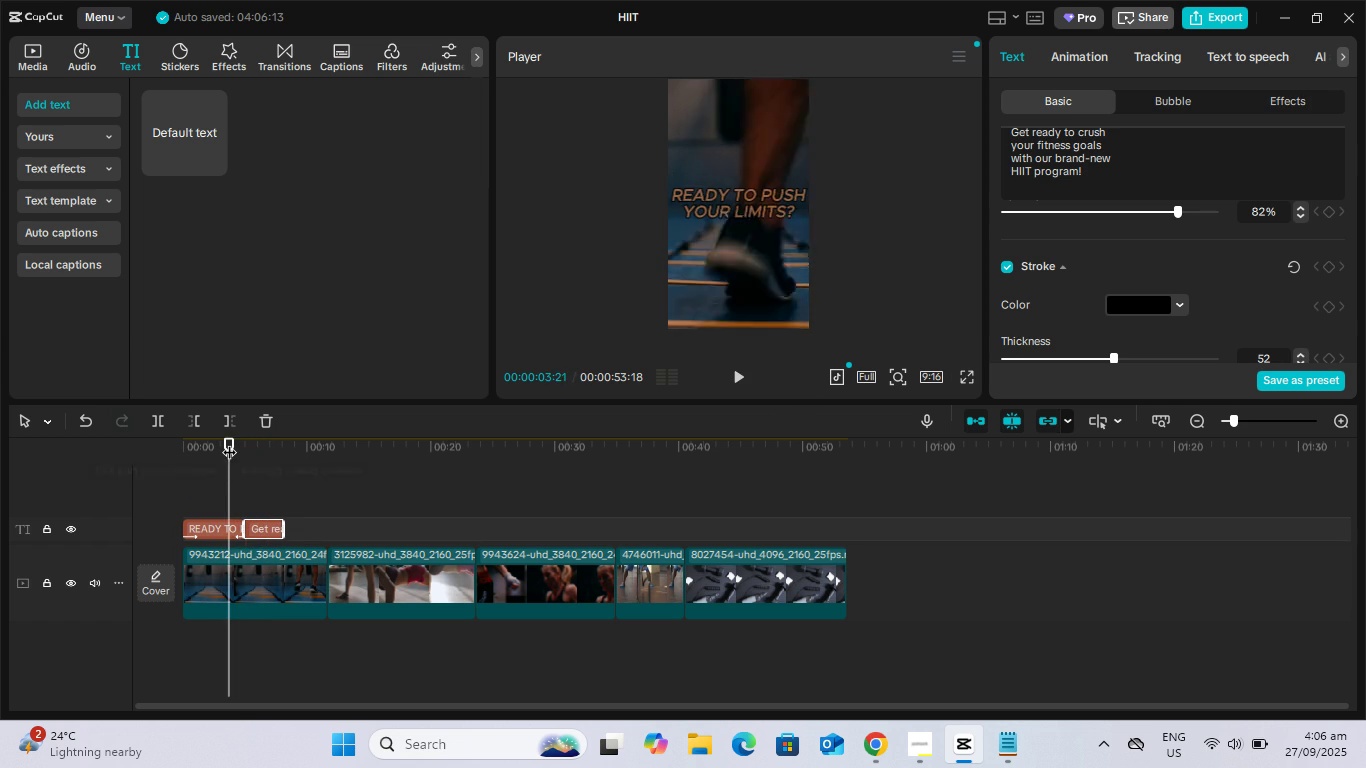 
key(Space)
 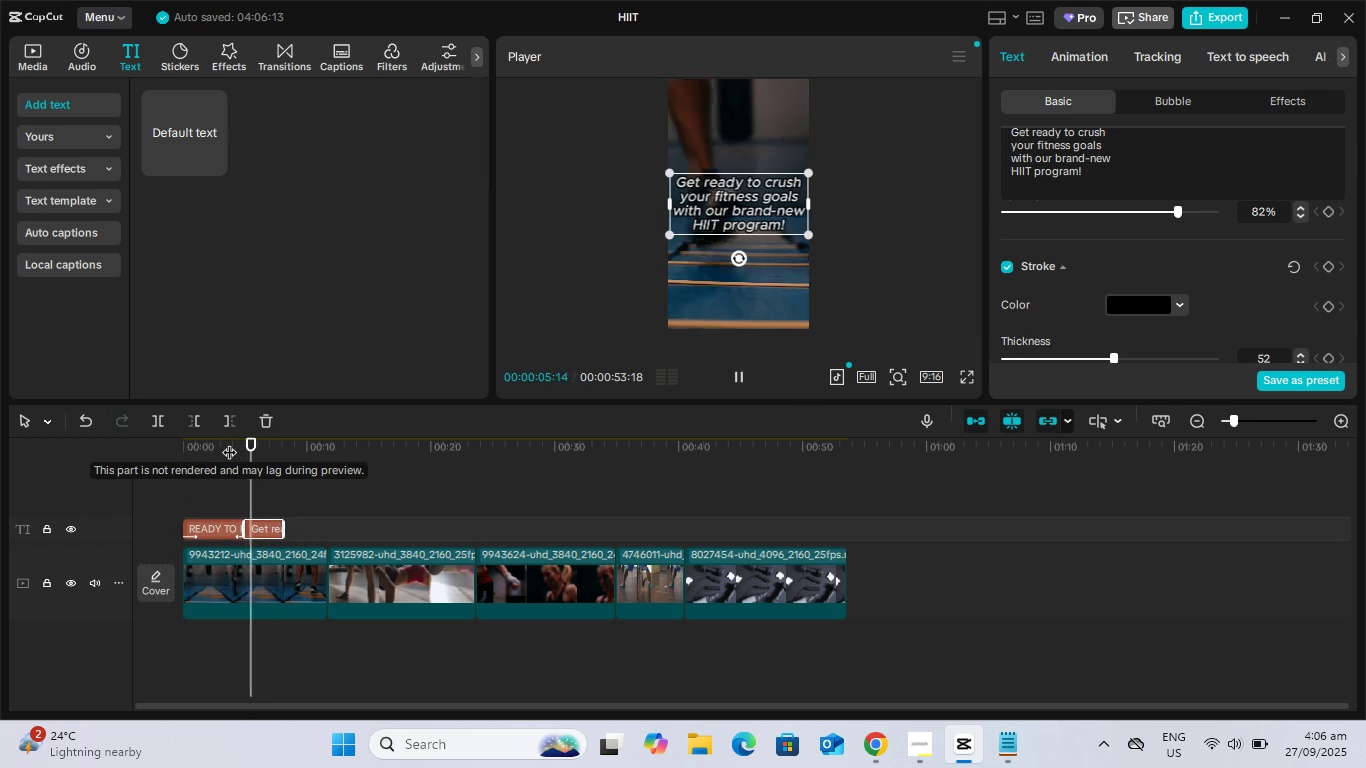 
key(Space)
 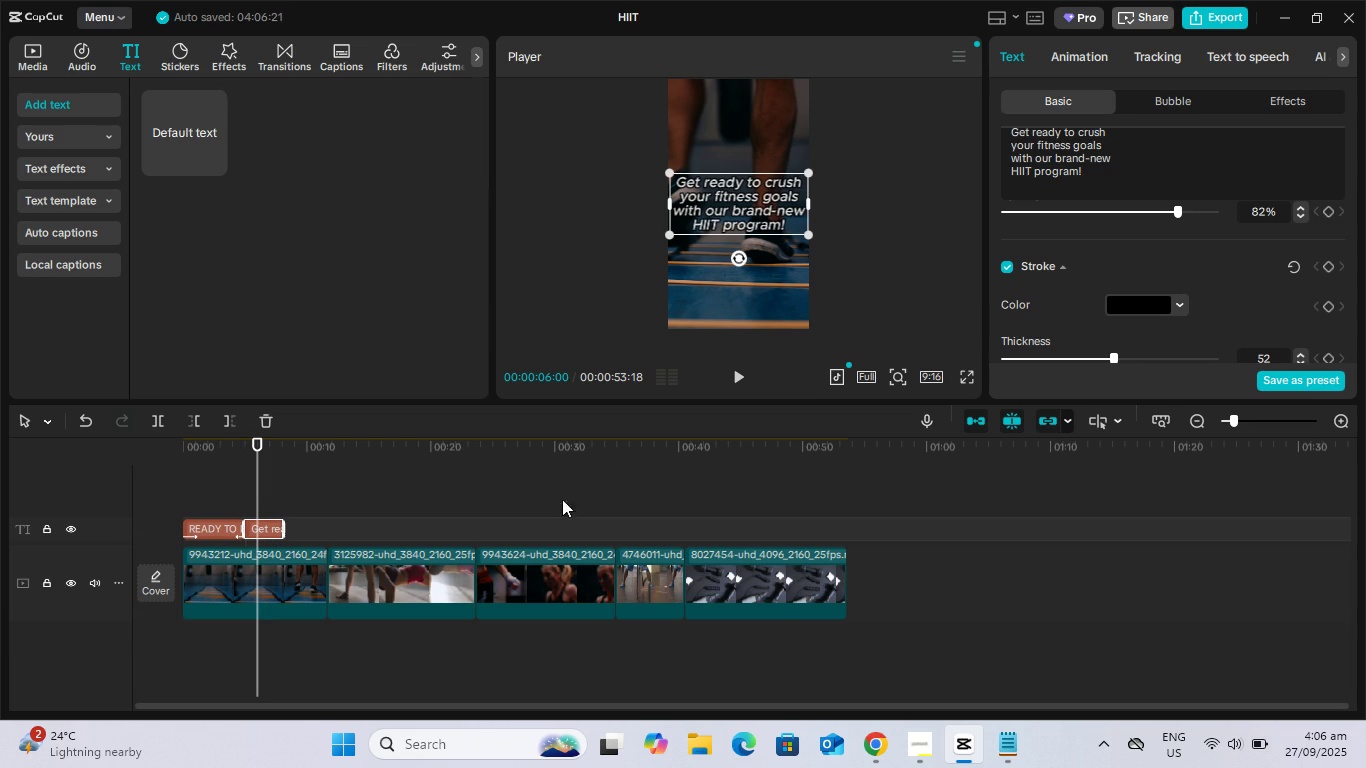 
left_click([1076, 59])
 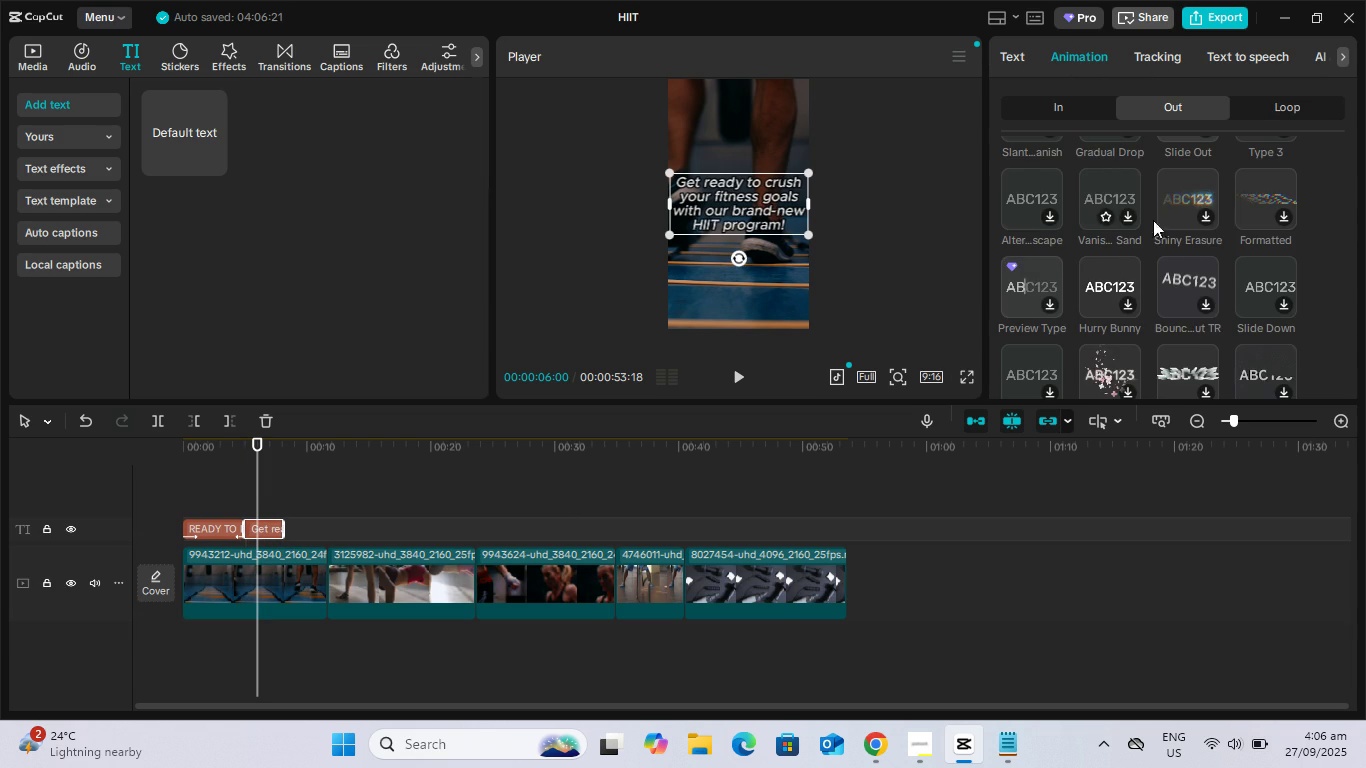 
scroll: coordinate [1188, 225], scroll_direction: up, amount: 34.0
 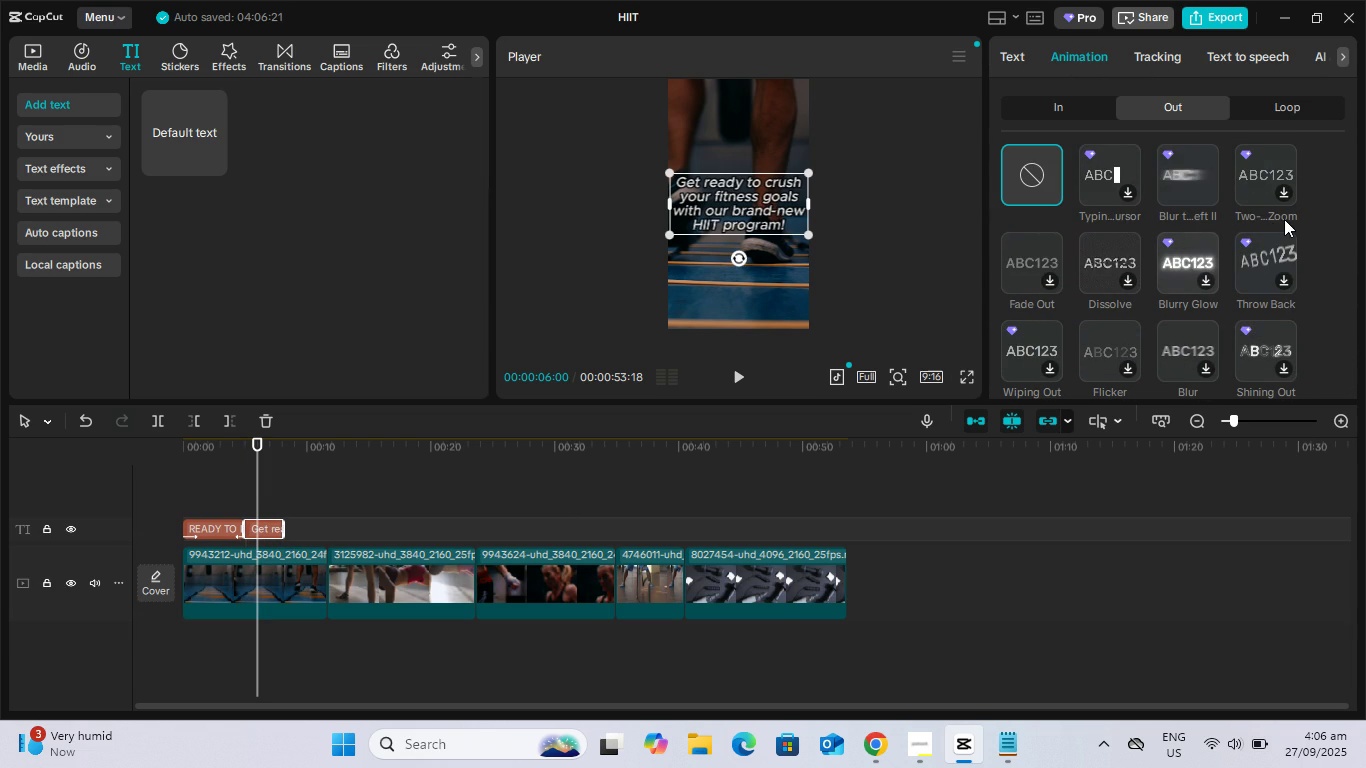 
scroll: coordinate [1320, 227], scroll_direction: down, amount: 12.0
 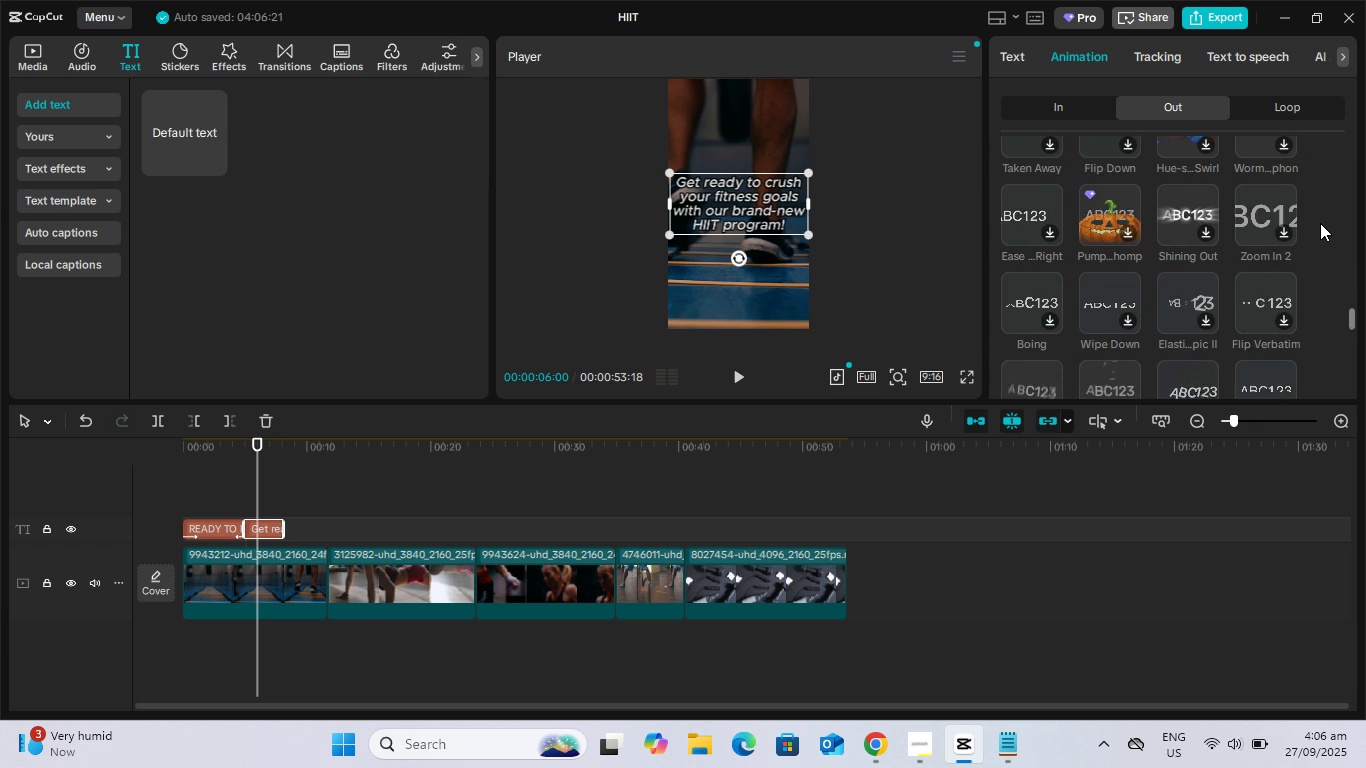 
scroll: coordinate [1325, 227], scroll_direction: down, amount: 8.0
 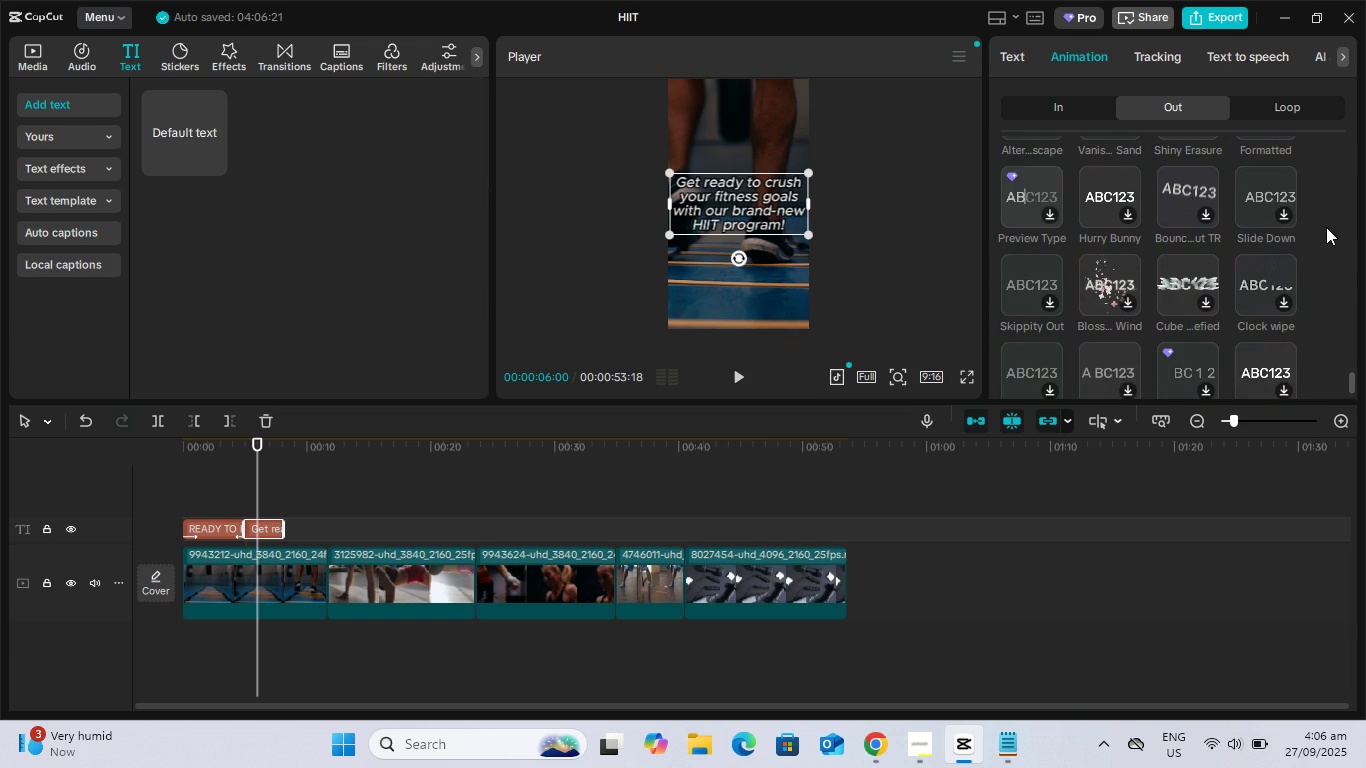 
scroll: coordinate [1326, 227], scroll_direction: down, amount: 1.0
 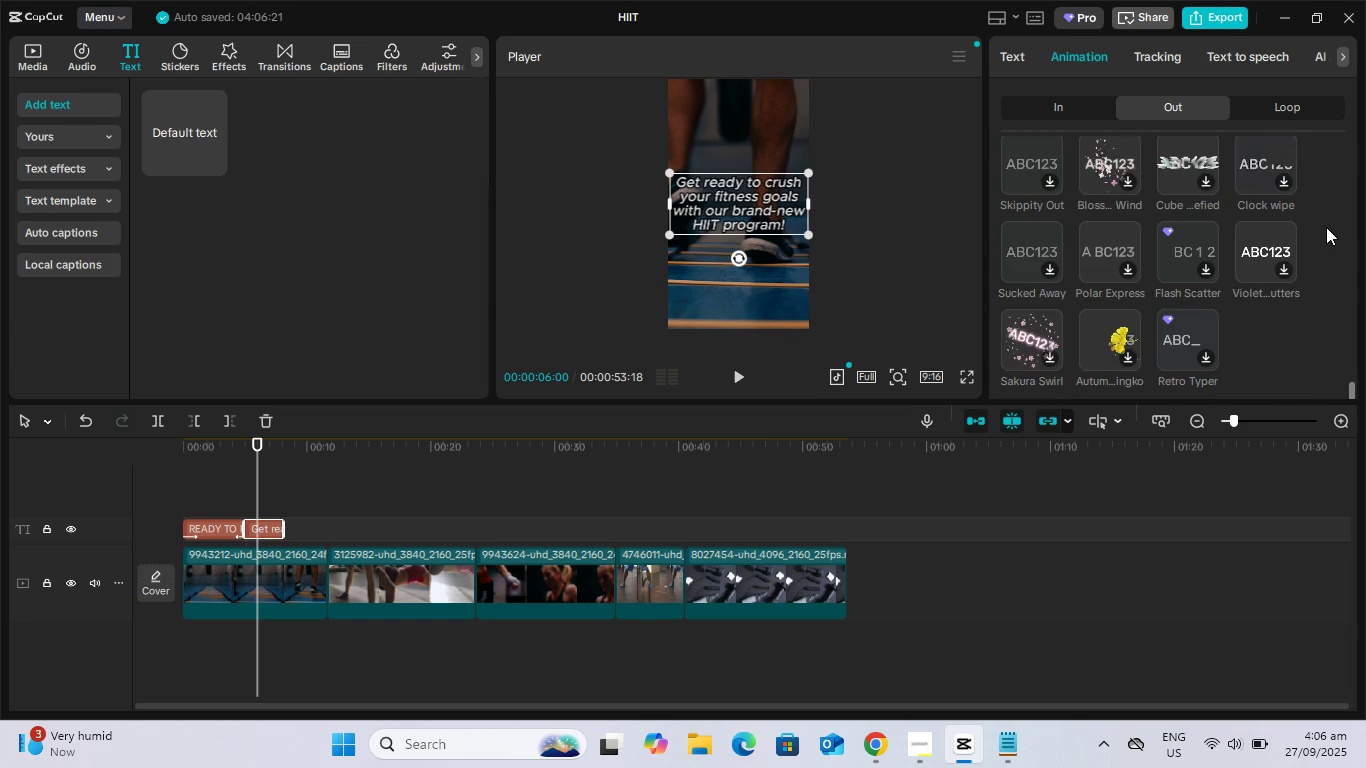 
scroll: coordinate [1327, 227], scroll_direction: up, amount: 12.0
 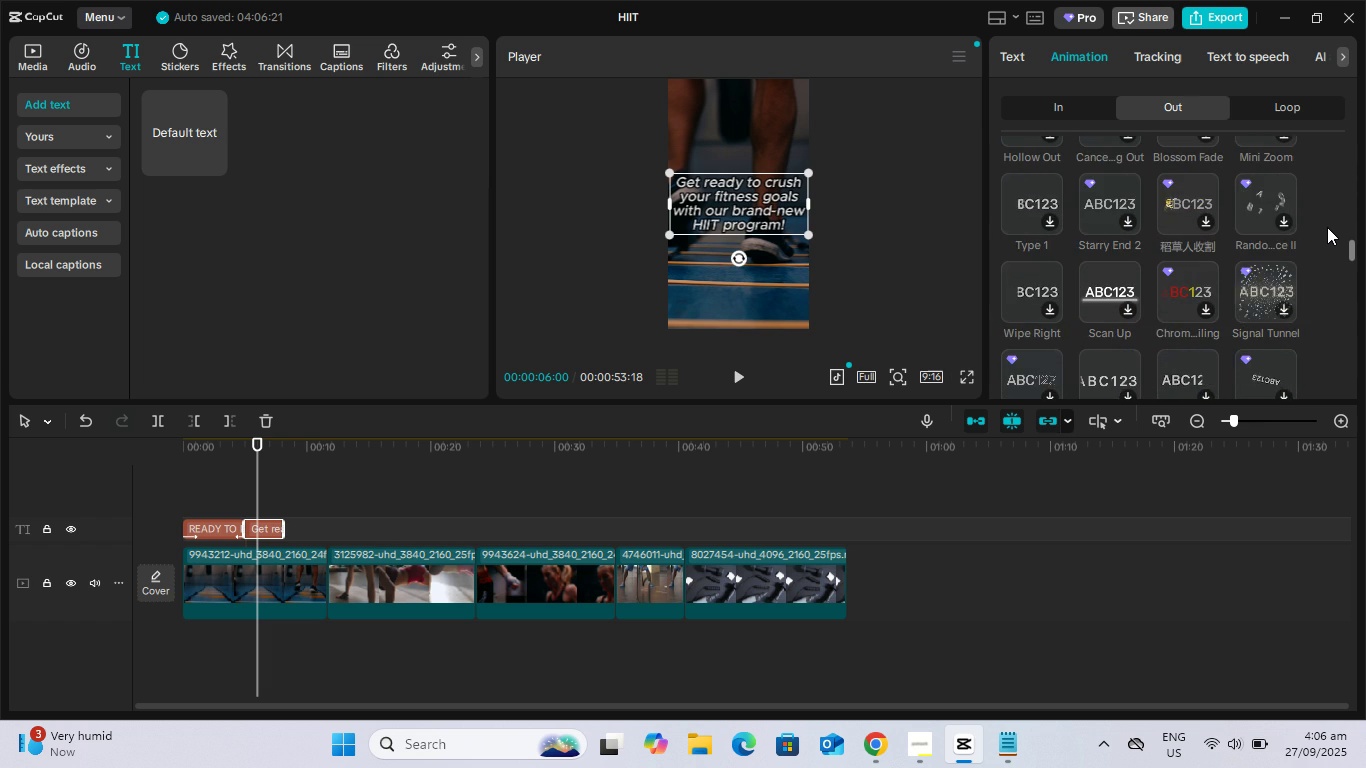 
scroll: coordinate [1327, 227], scroll_direction: down, amount: 1.0
 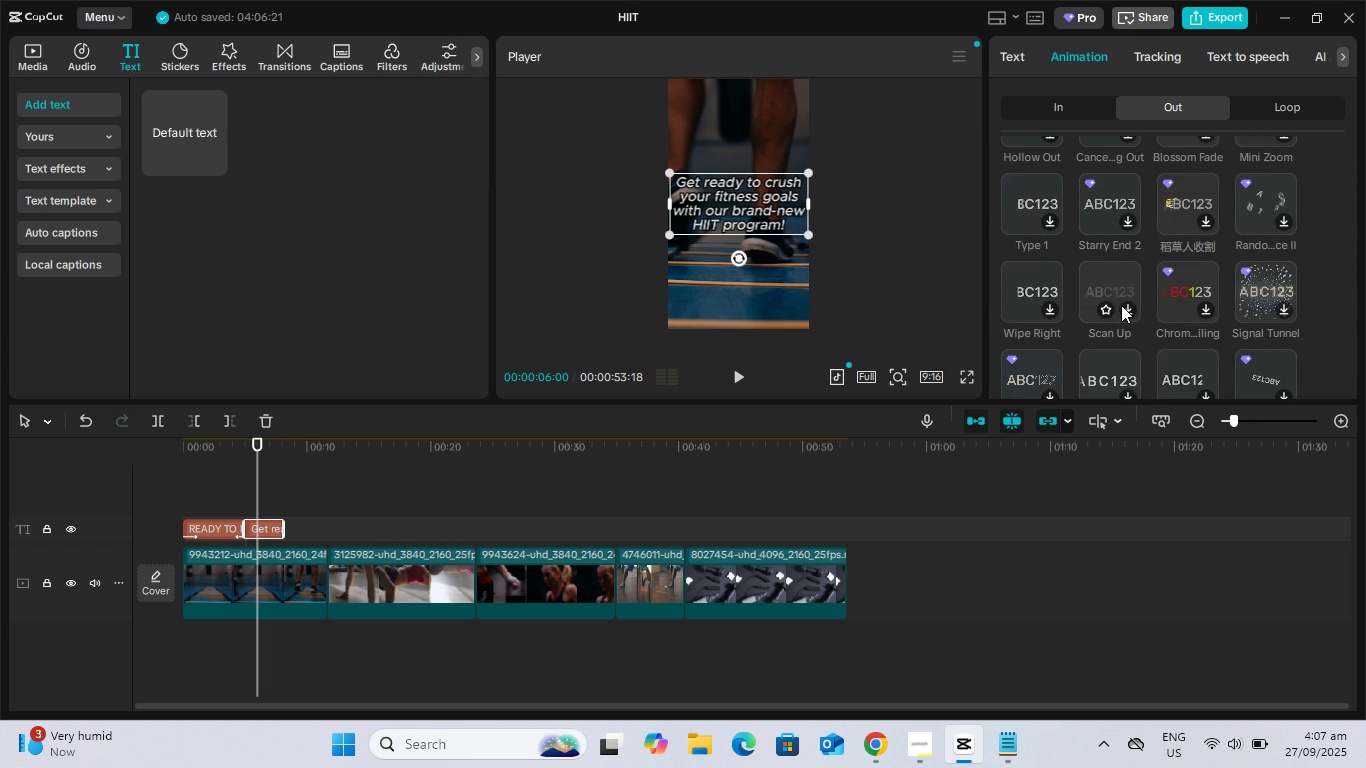 
left_click([1130, 309])
 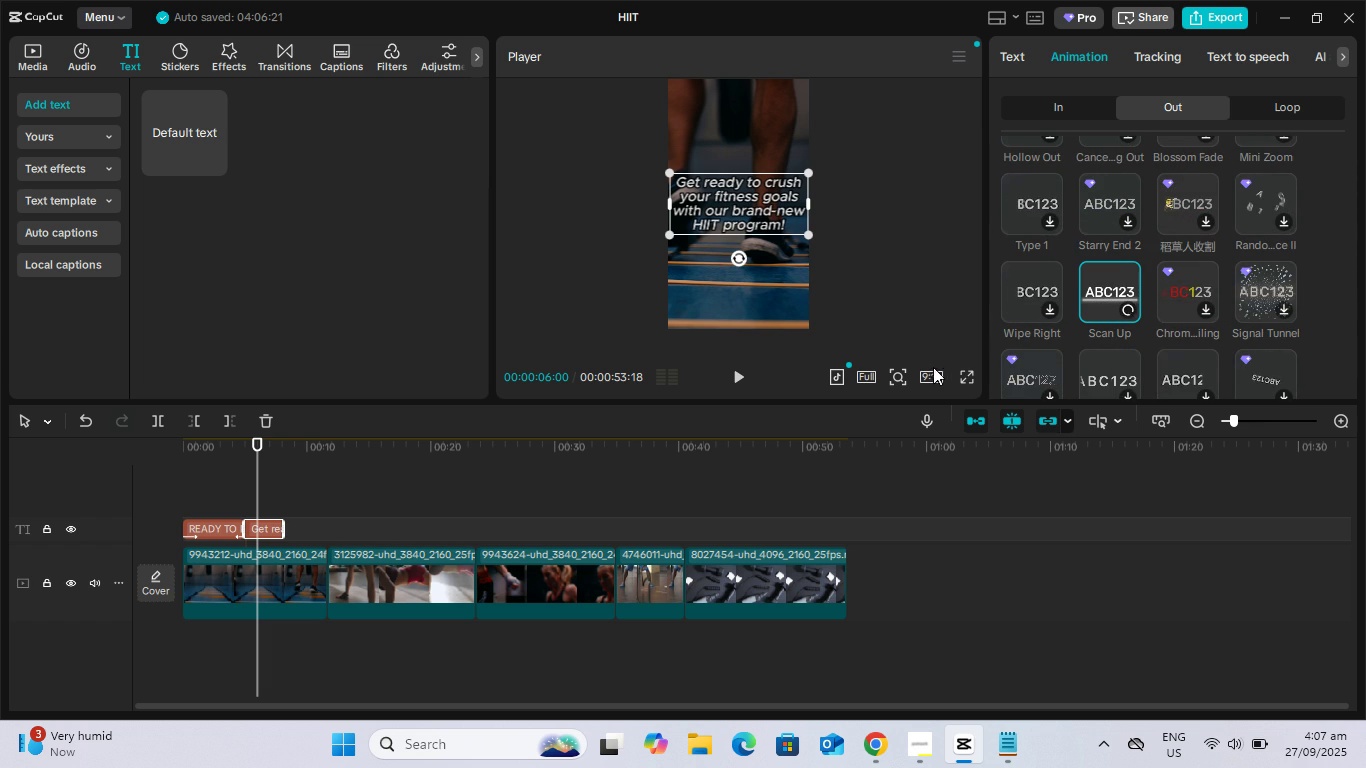 
mouse_move([891, 360])
 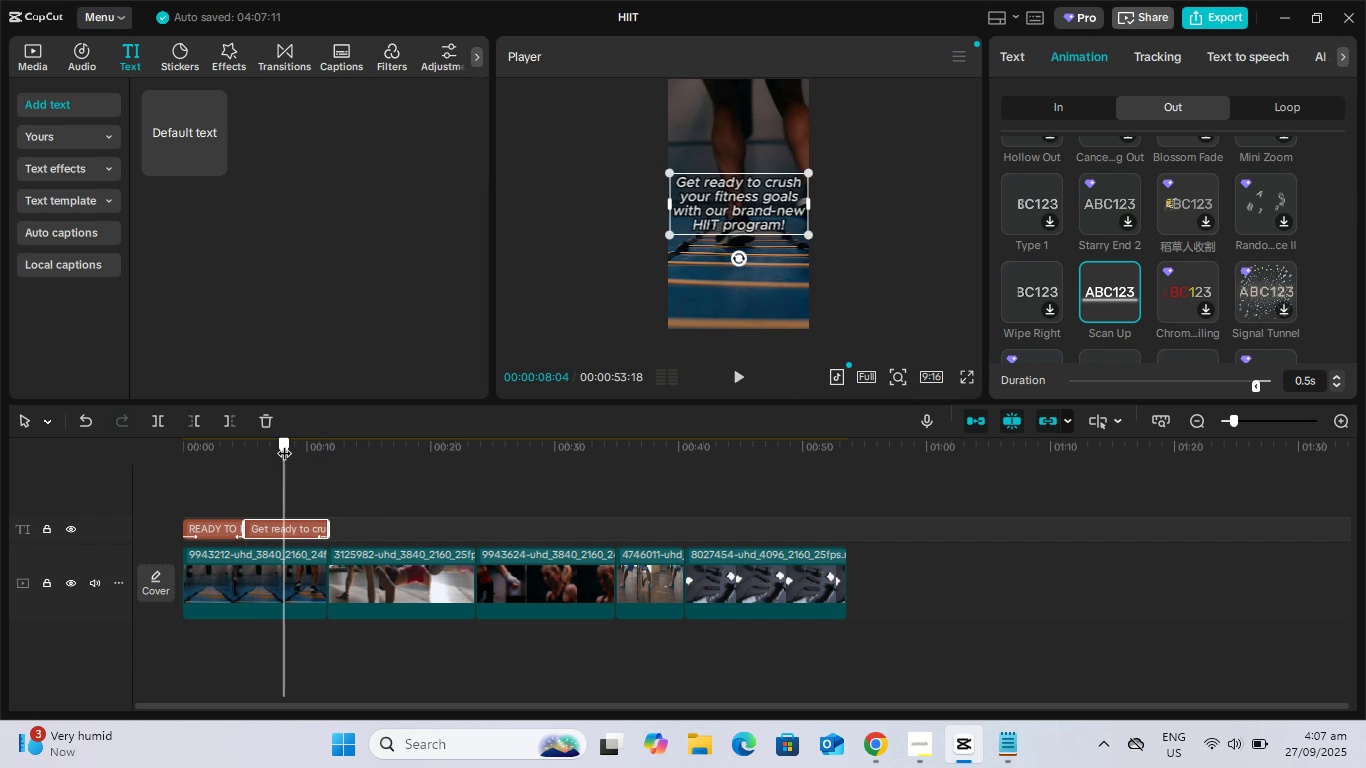 
wait(5.73)
 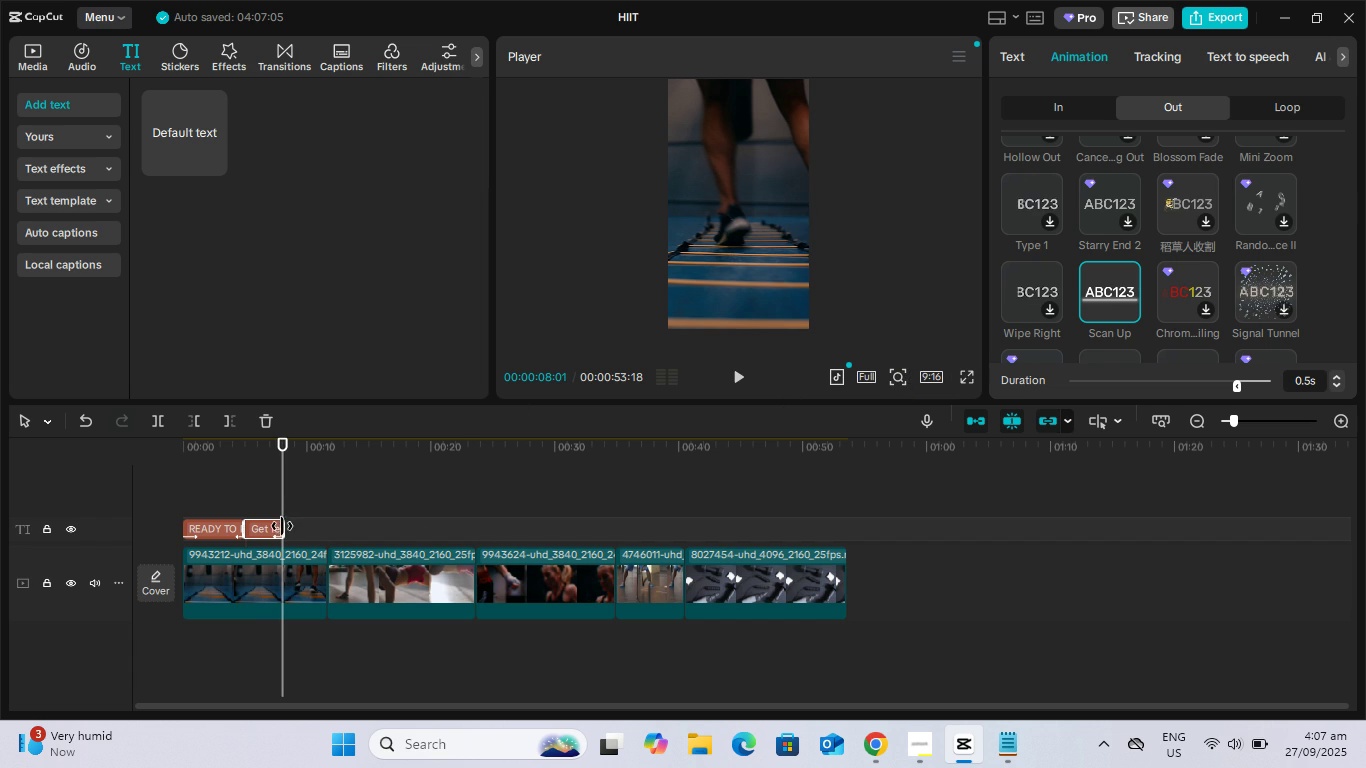 
key(Space)
 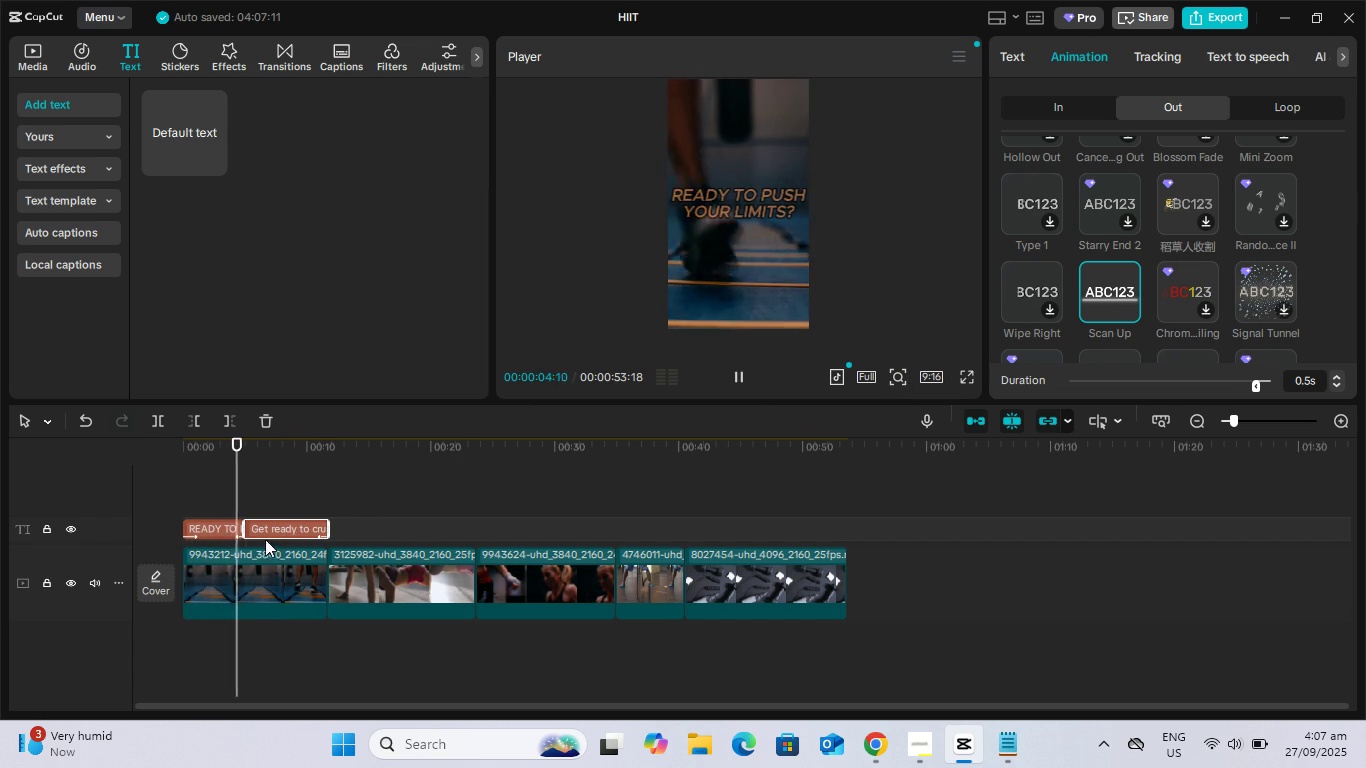 
wait(5.8)
 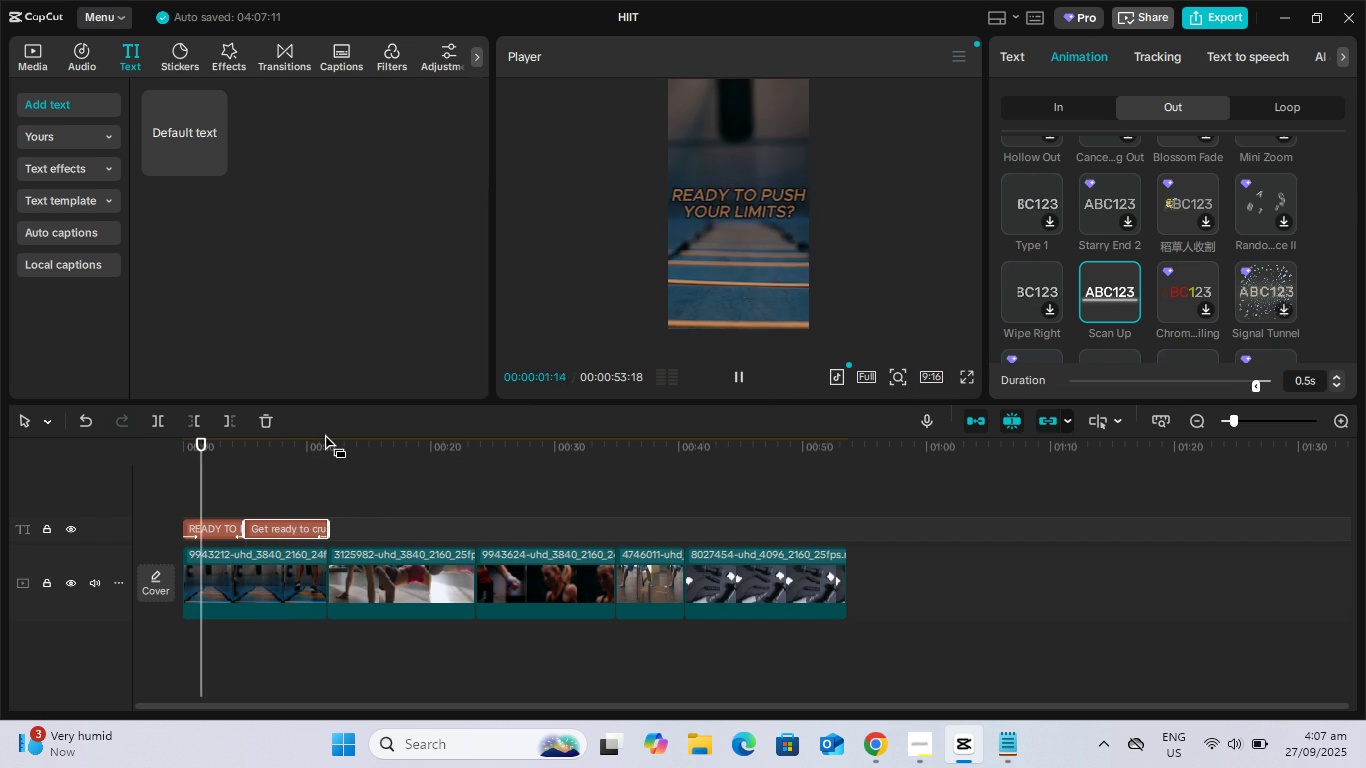 
key(Space)
 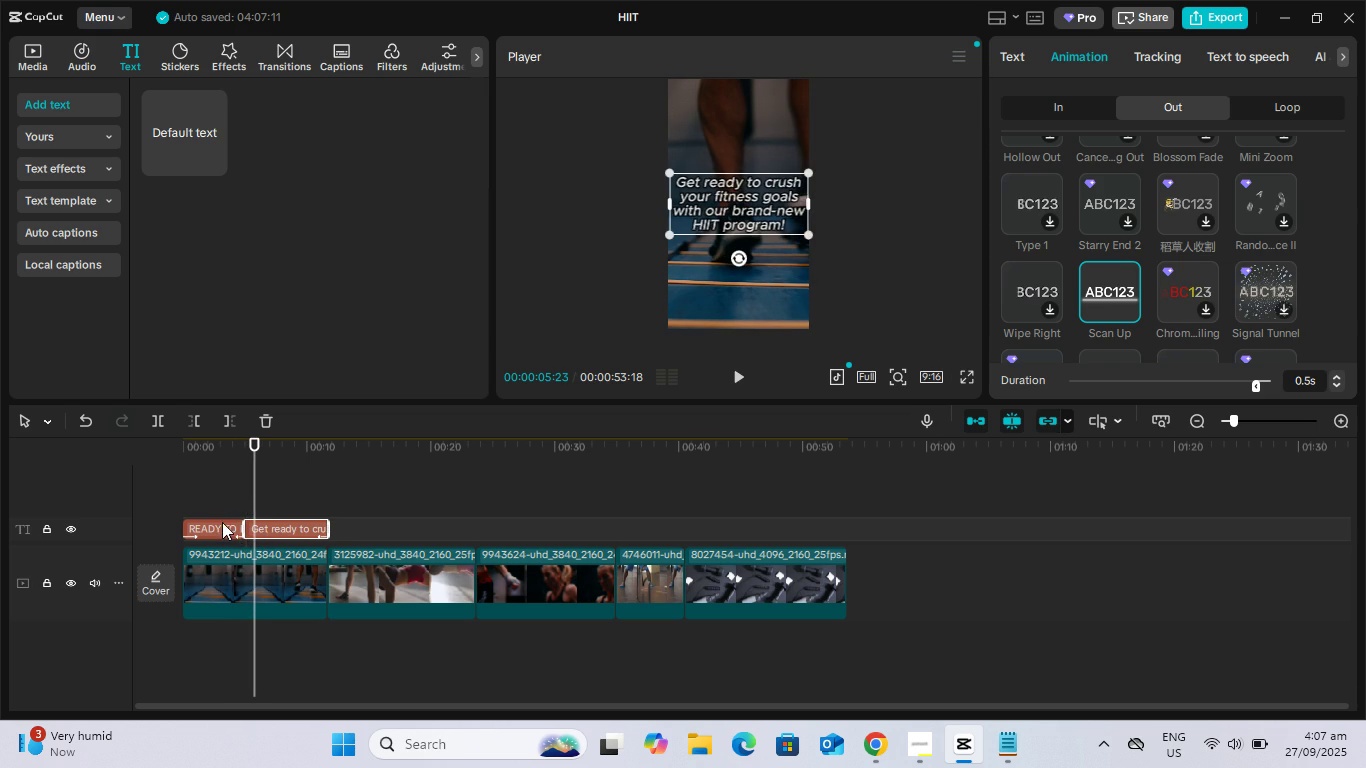 
left_click([222, 522])
 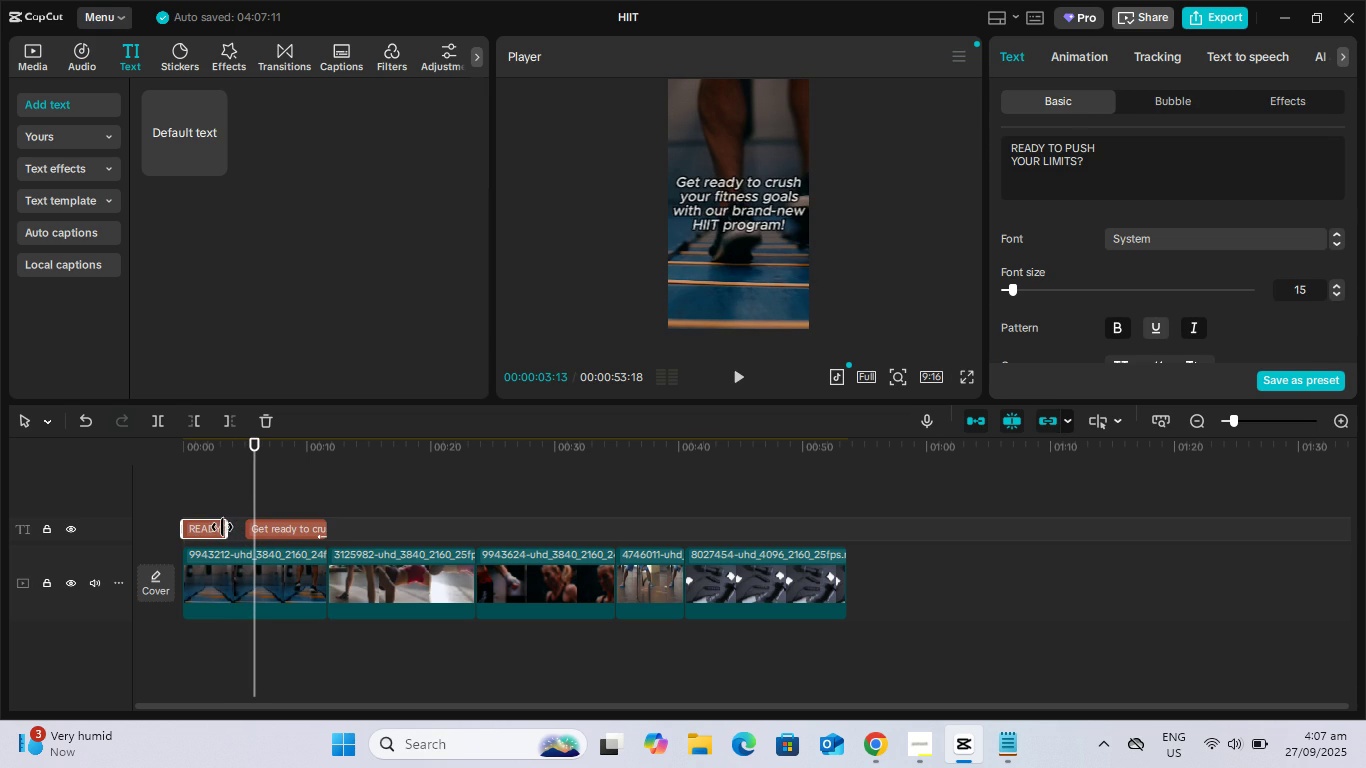 
left_click([269, 522])
 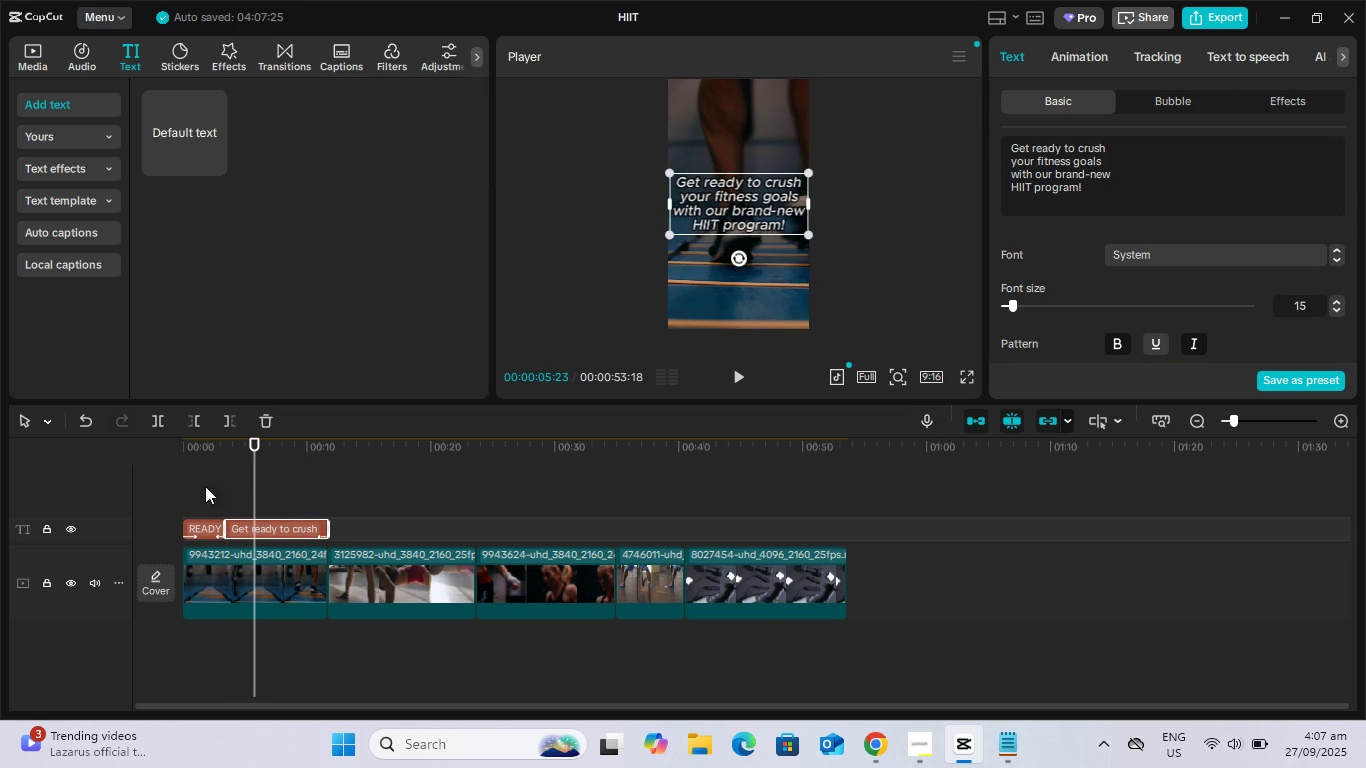 
left_click([192, 447])
 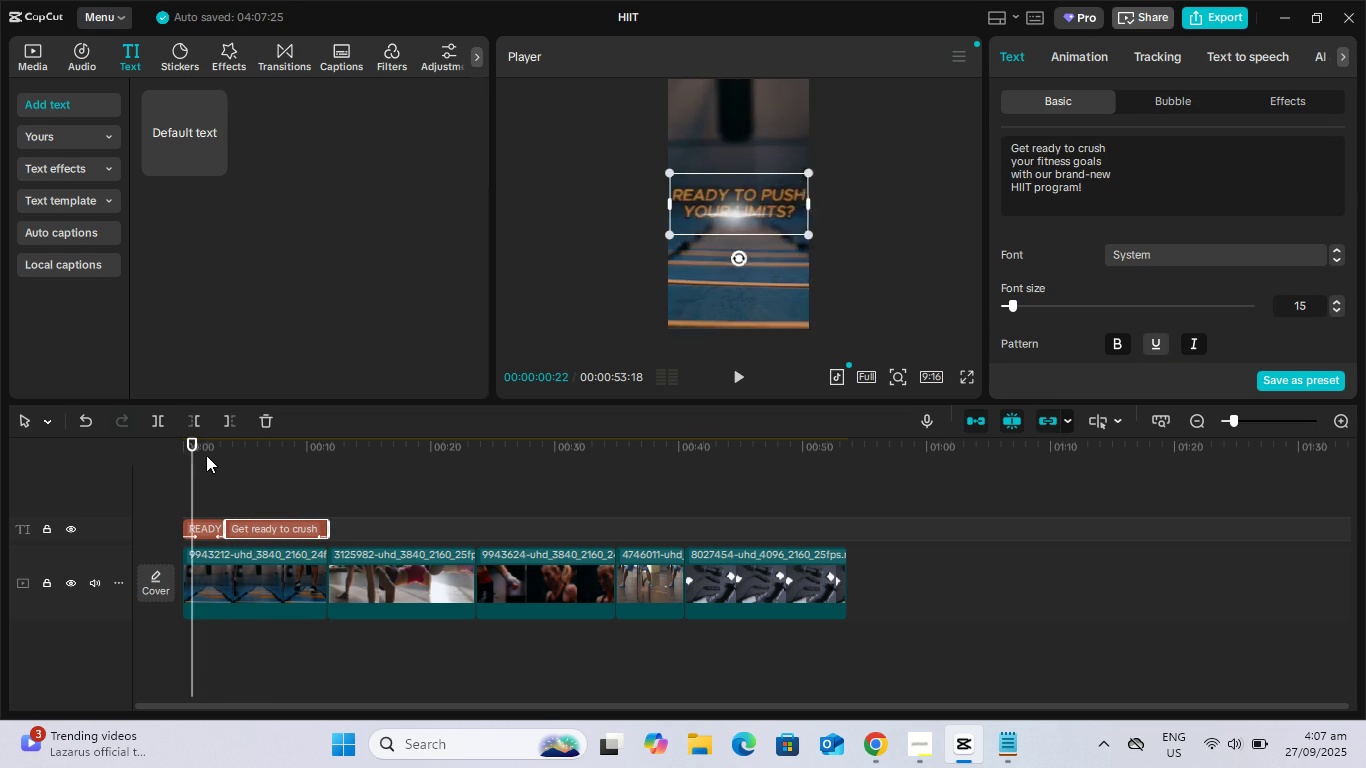 
key(Space)
 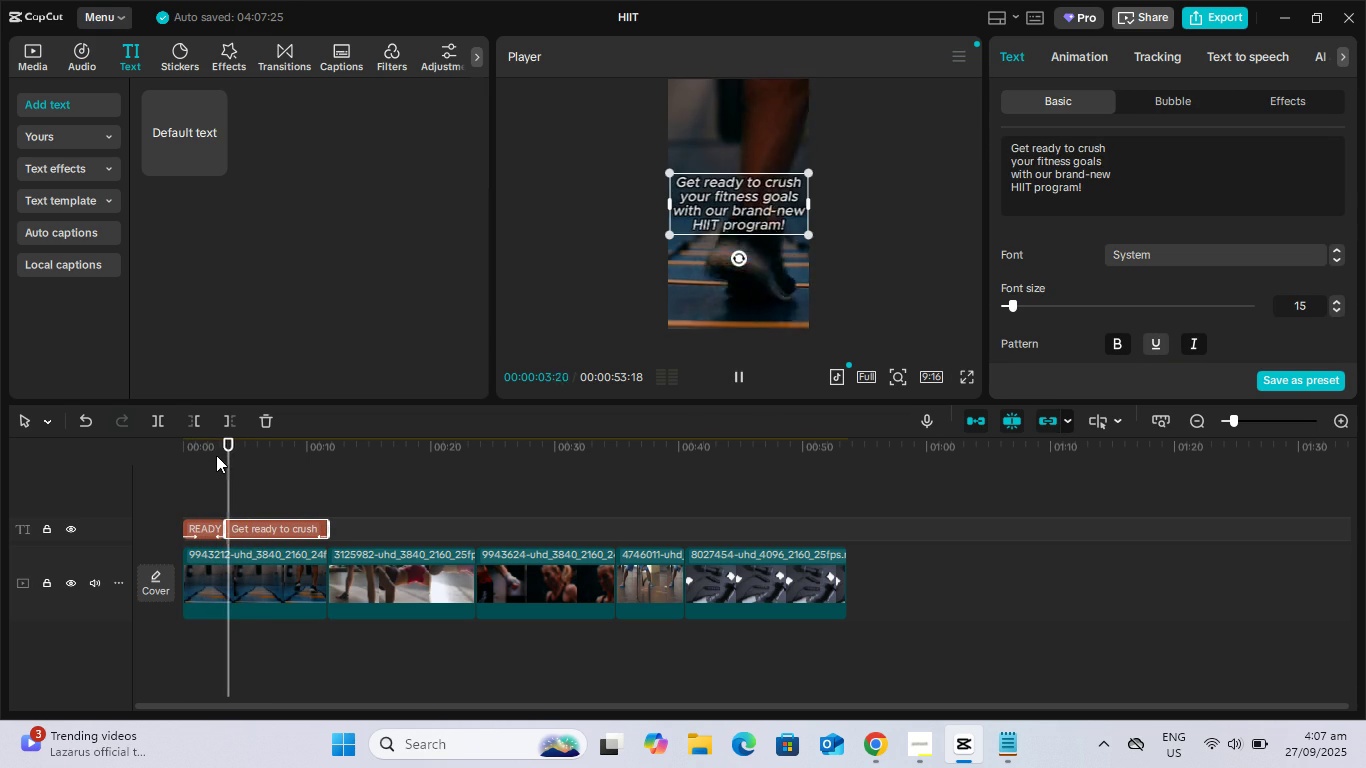 
key(Space)
 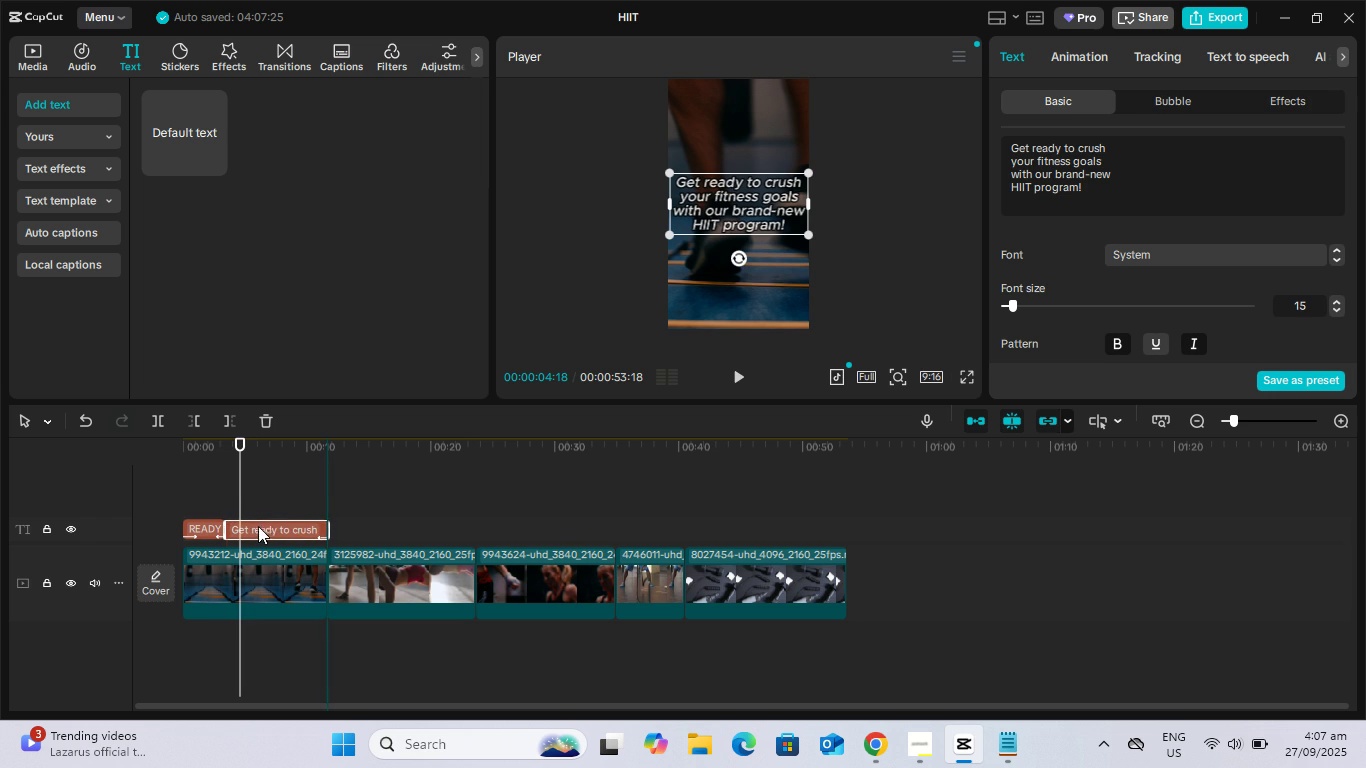 
left_click([215, 449])
 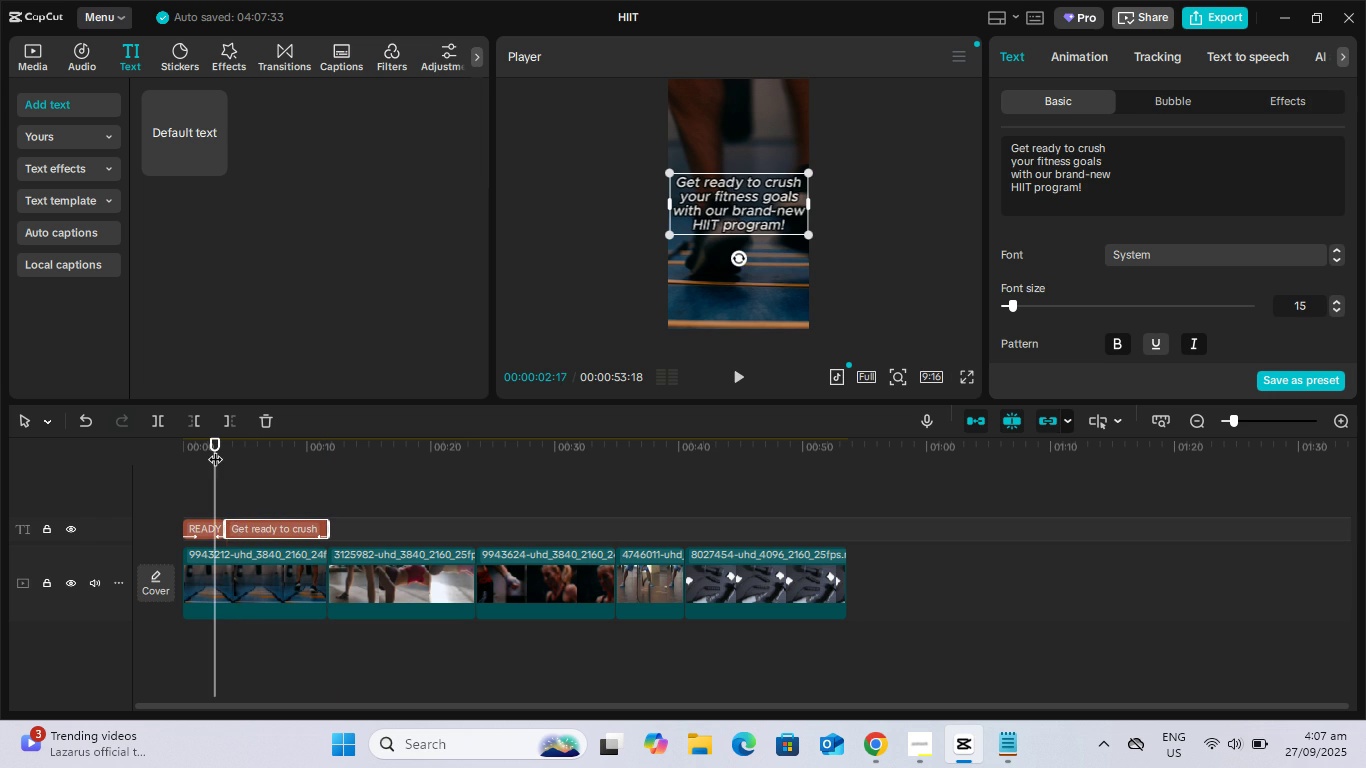 
key(Space)
 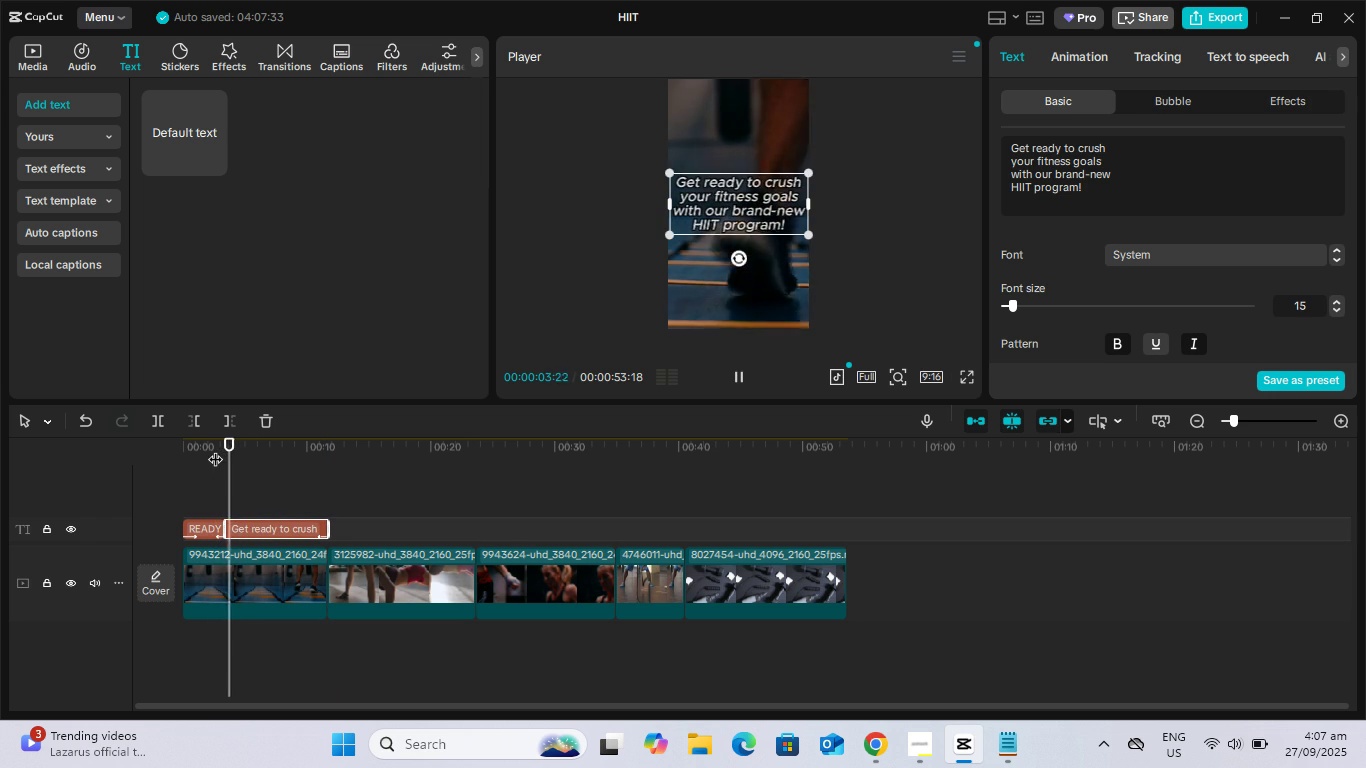 
key(Space)
 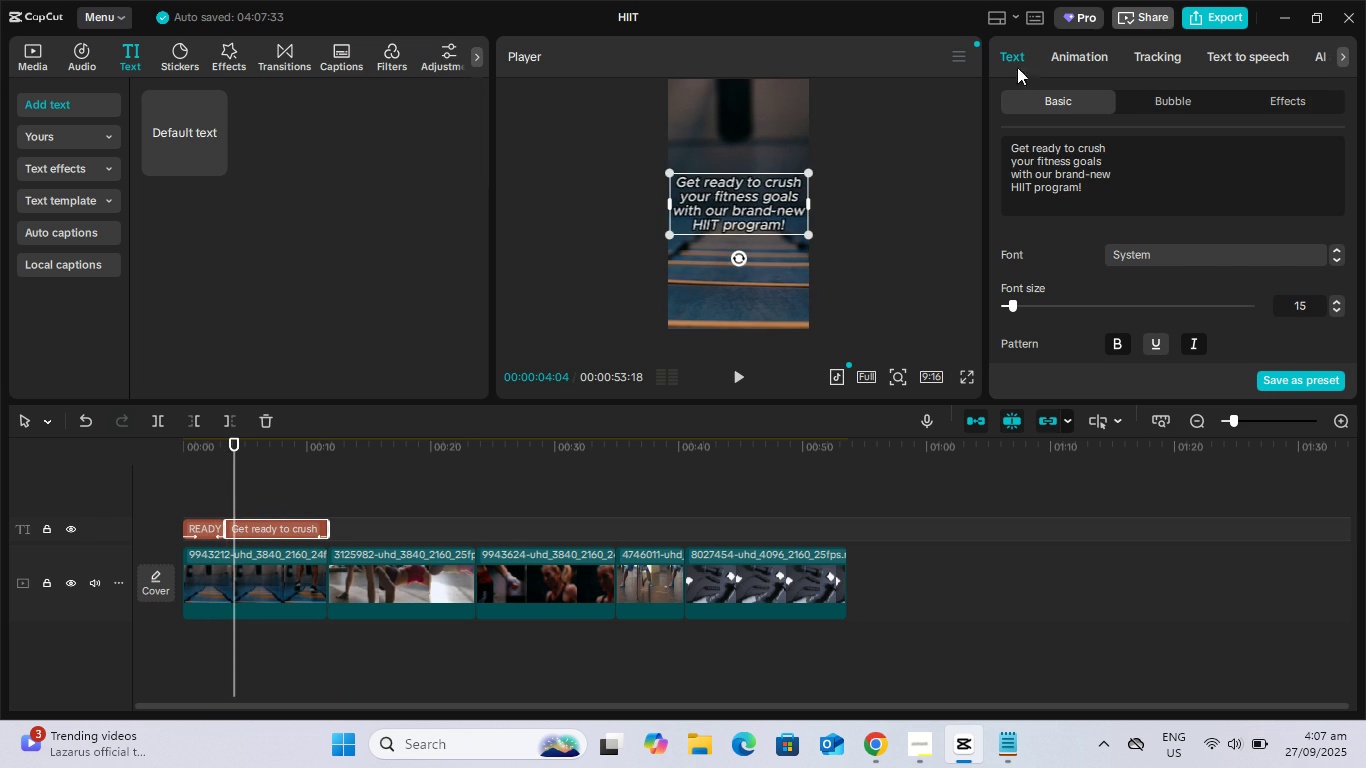 
left_click([1074, 65])
 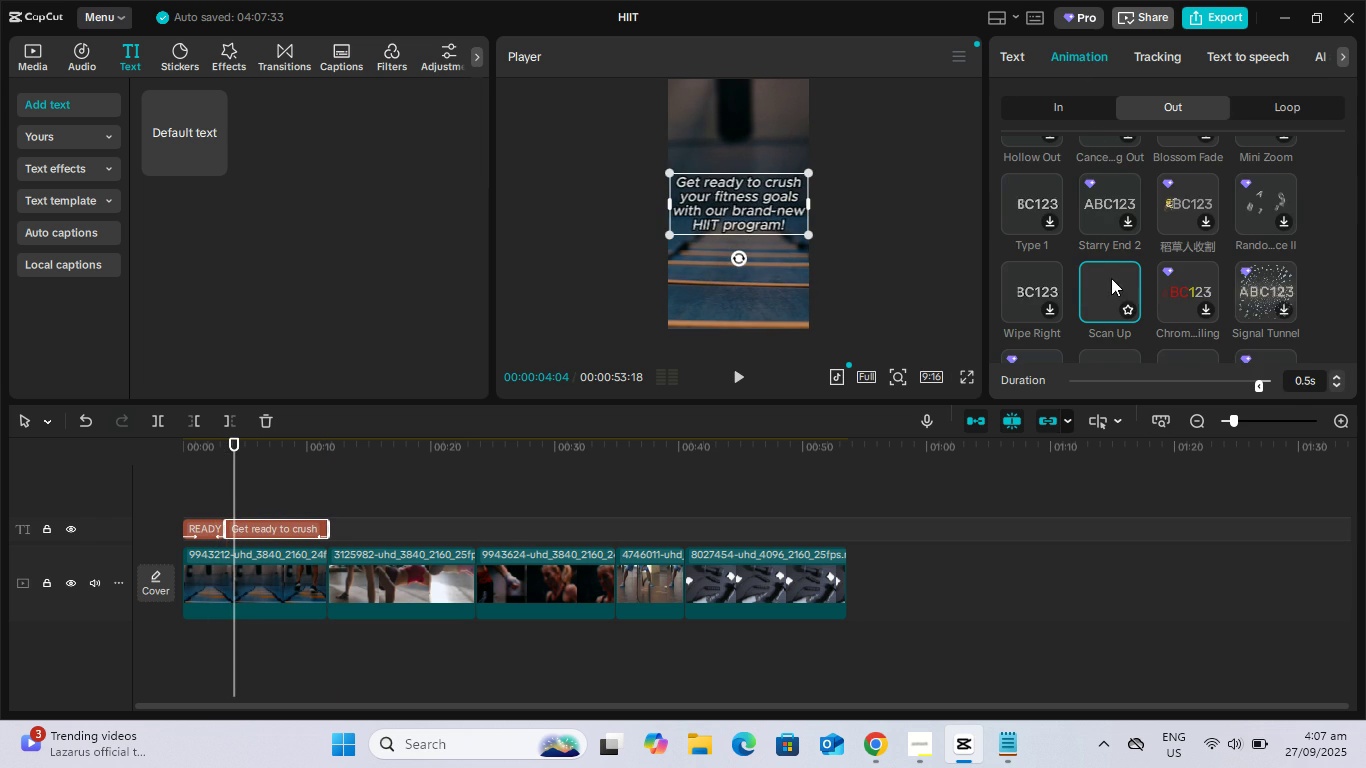 
left_click([1111, 283])
 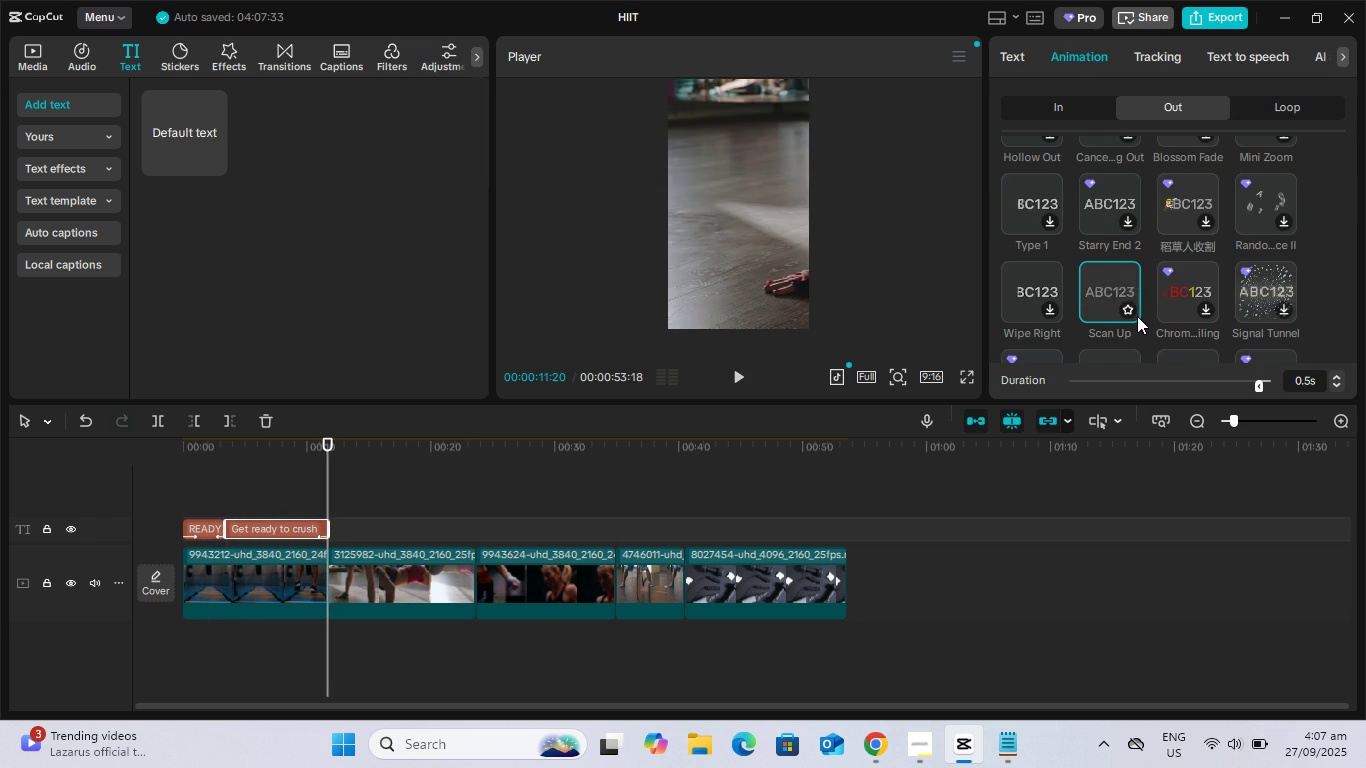 
key(Space)
 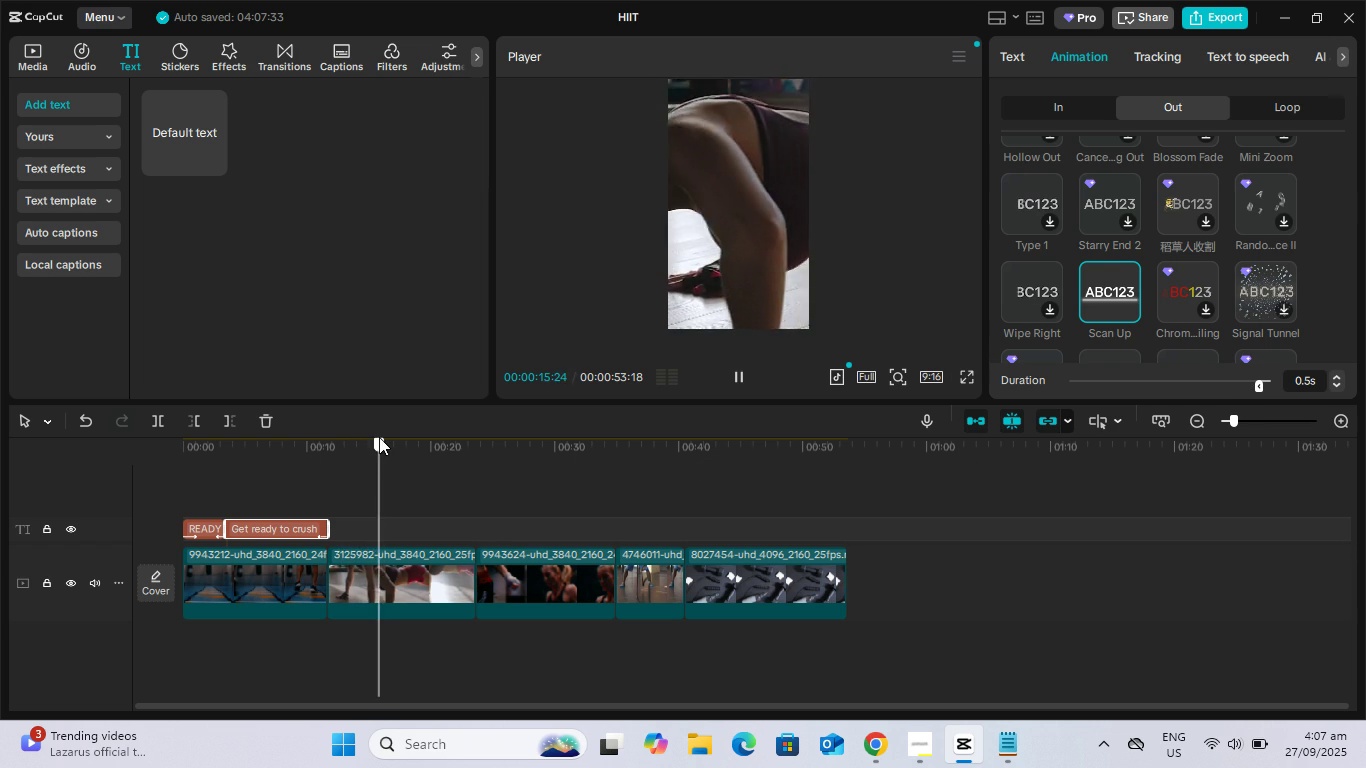 
wait(6.25)
 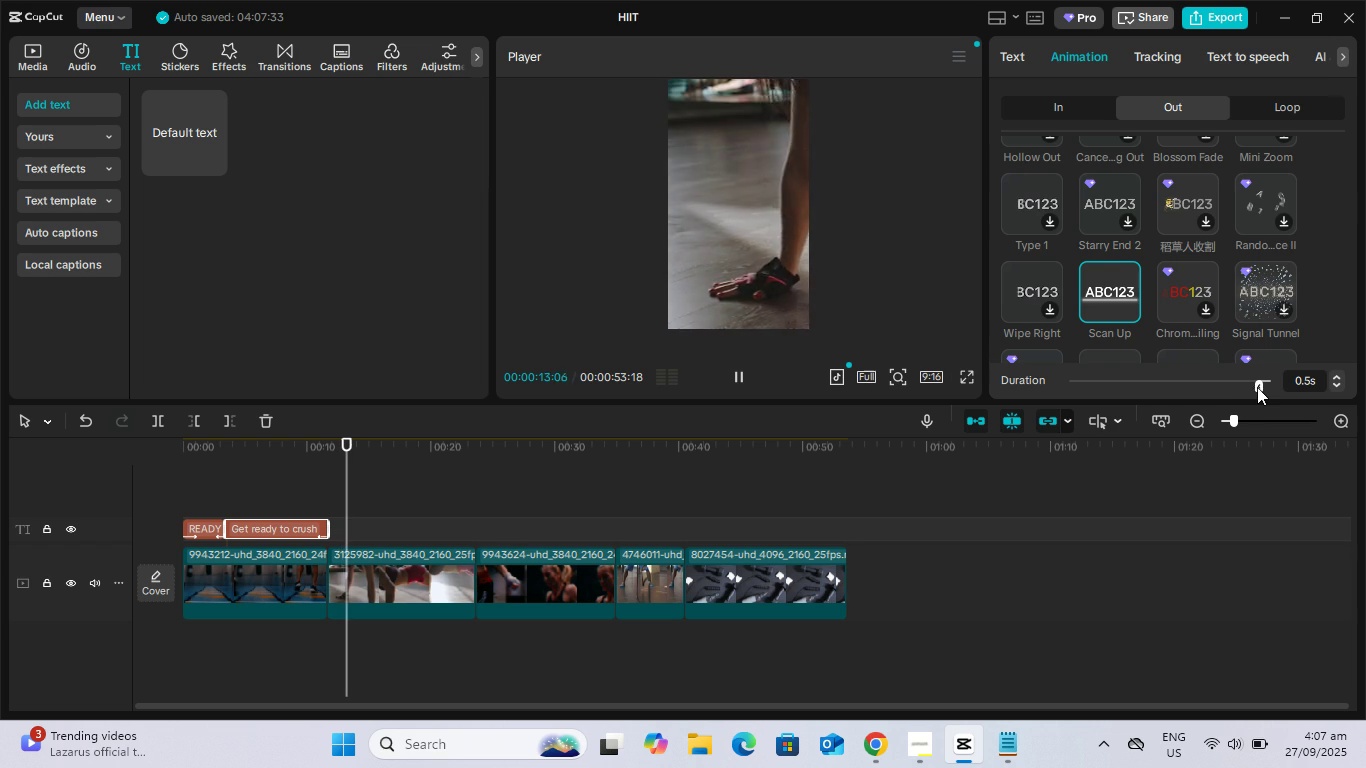 
key(Space)
 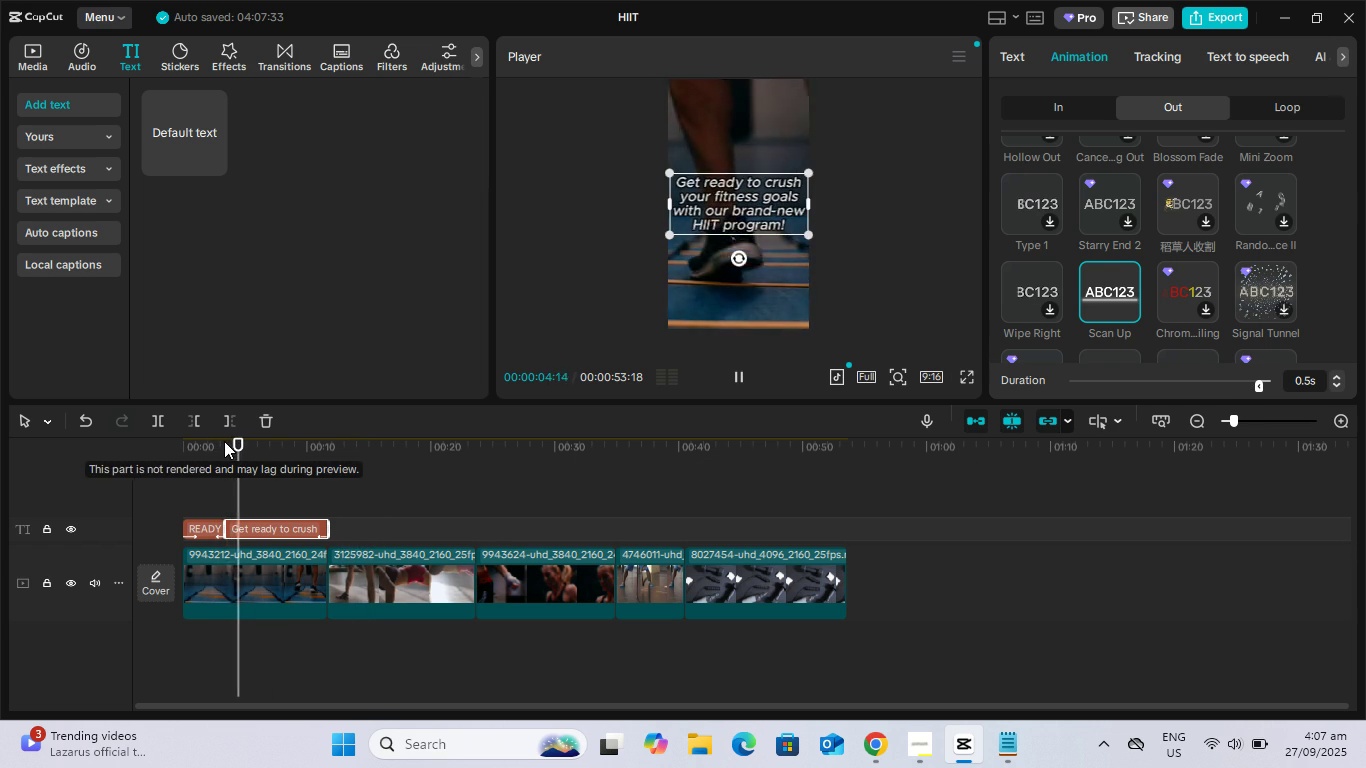 
key(Space)
 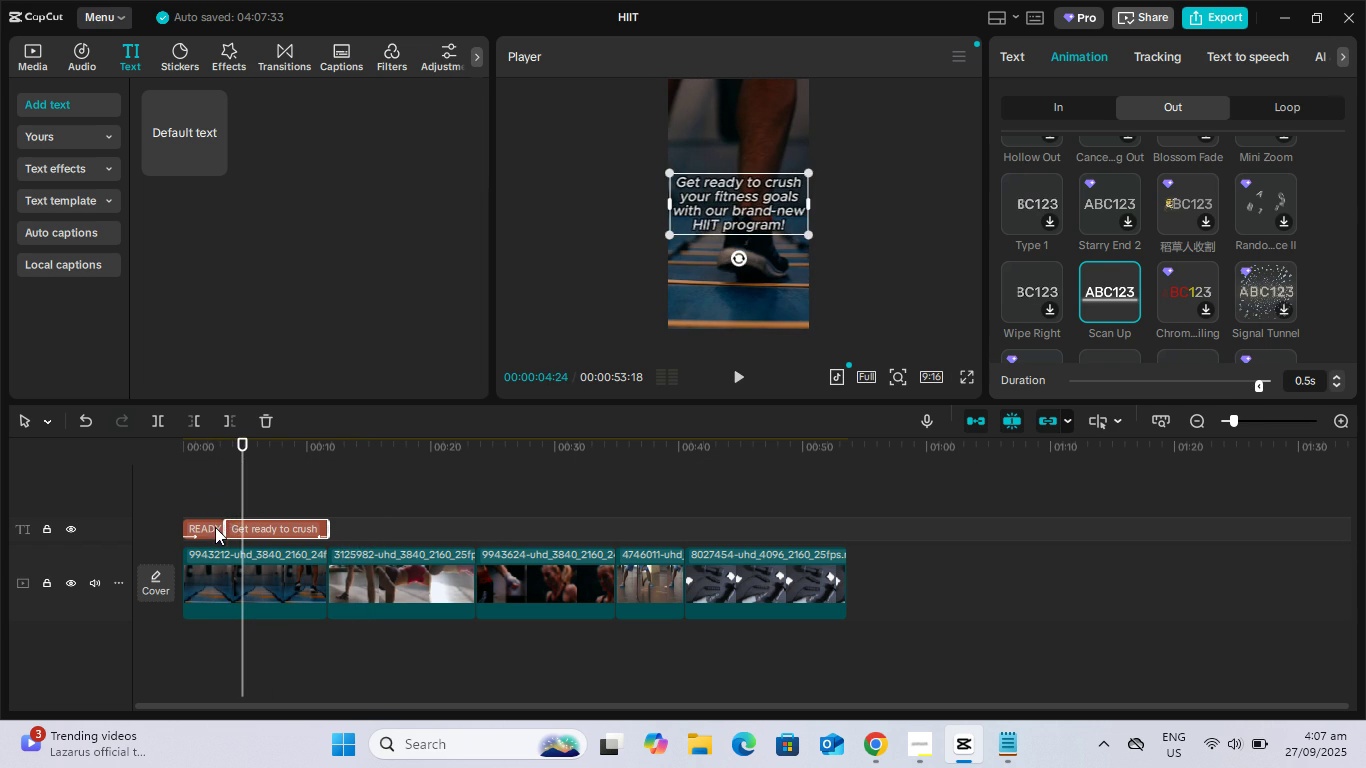 
left_click([215, 527])
 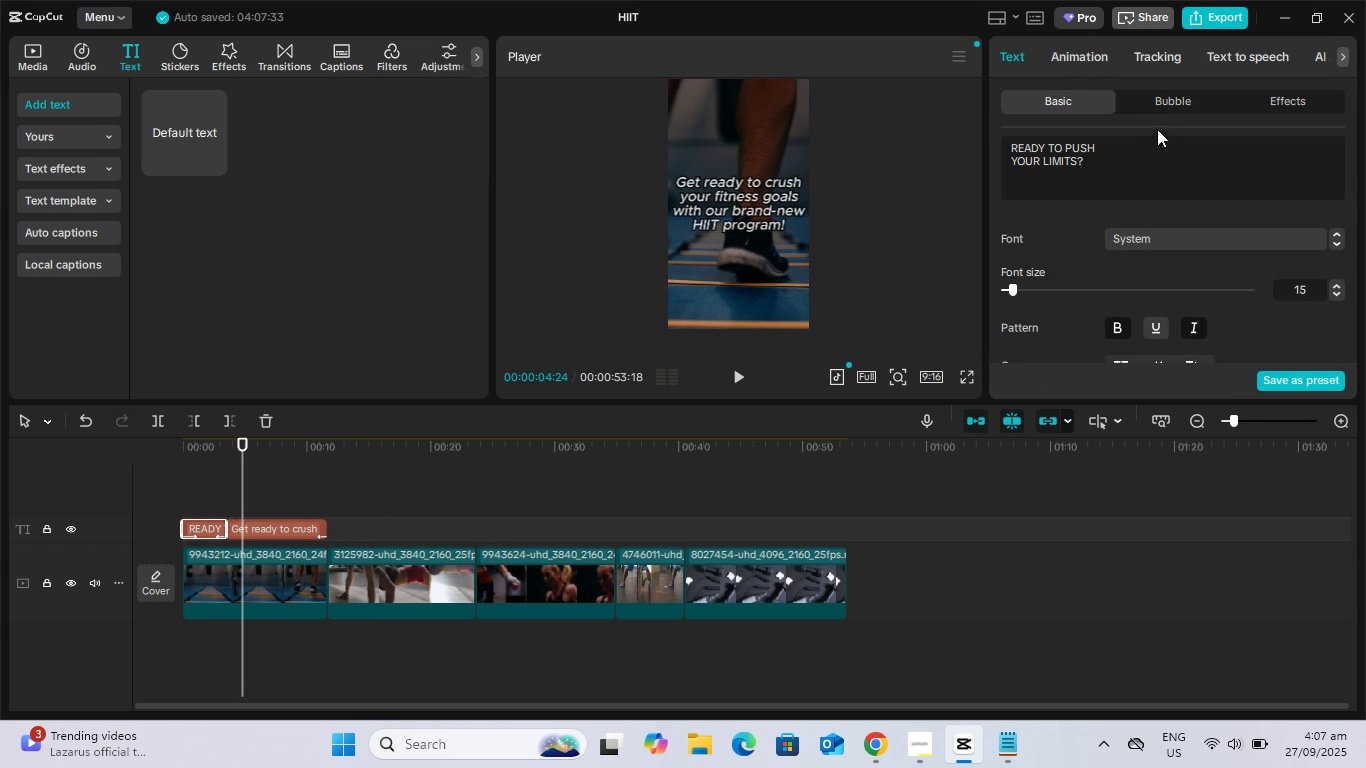 
left_click([1085, 65])
 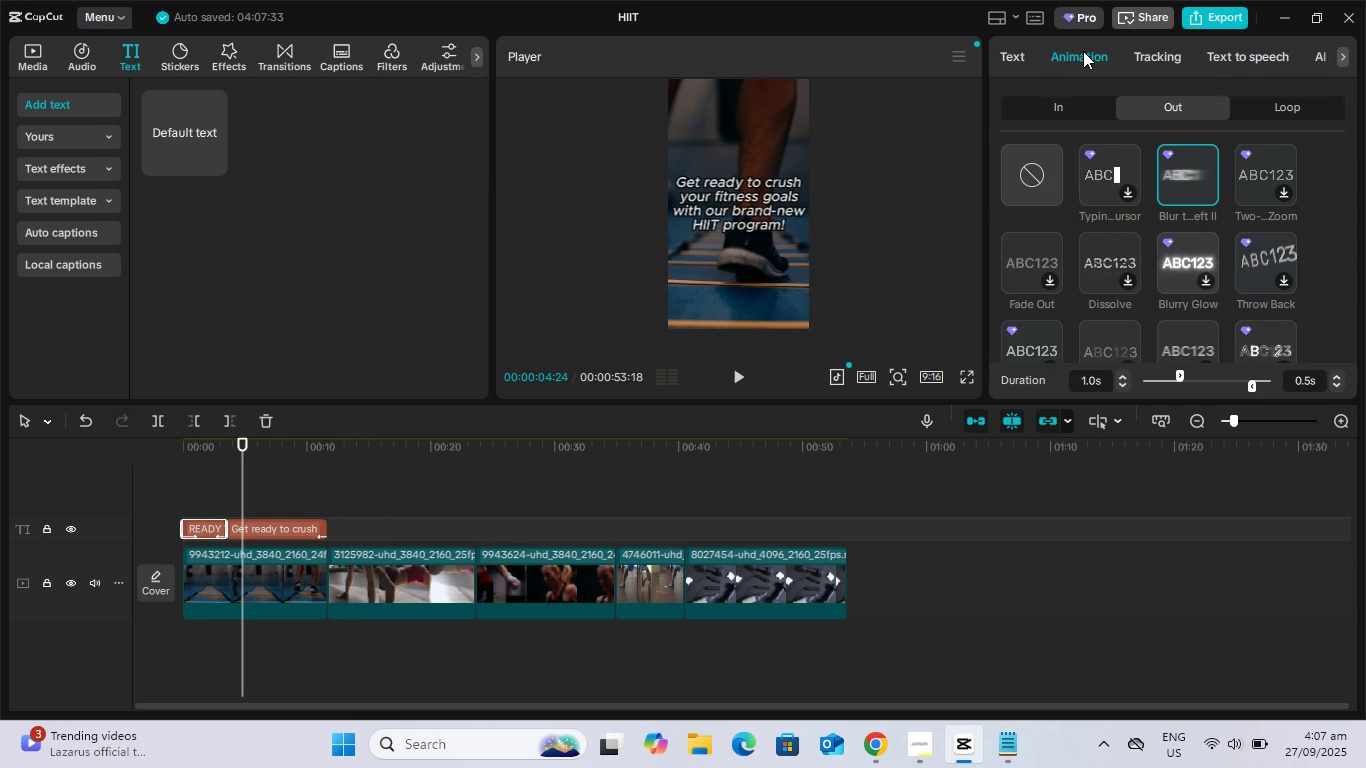 
left_click([1083, 51])
 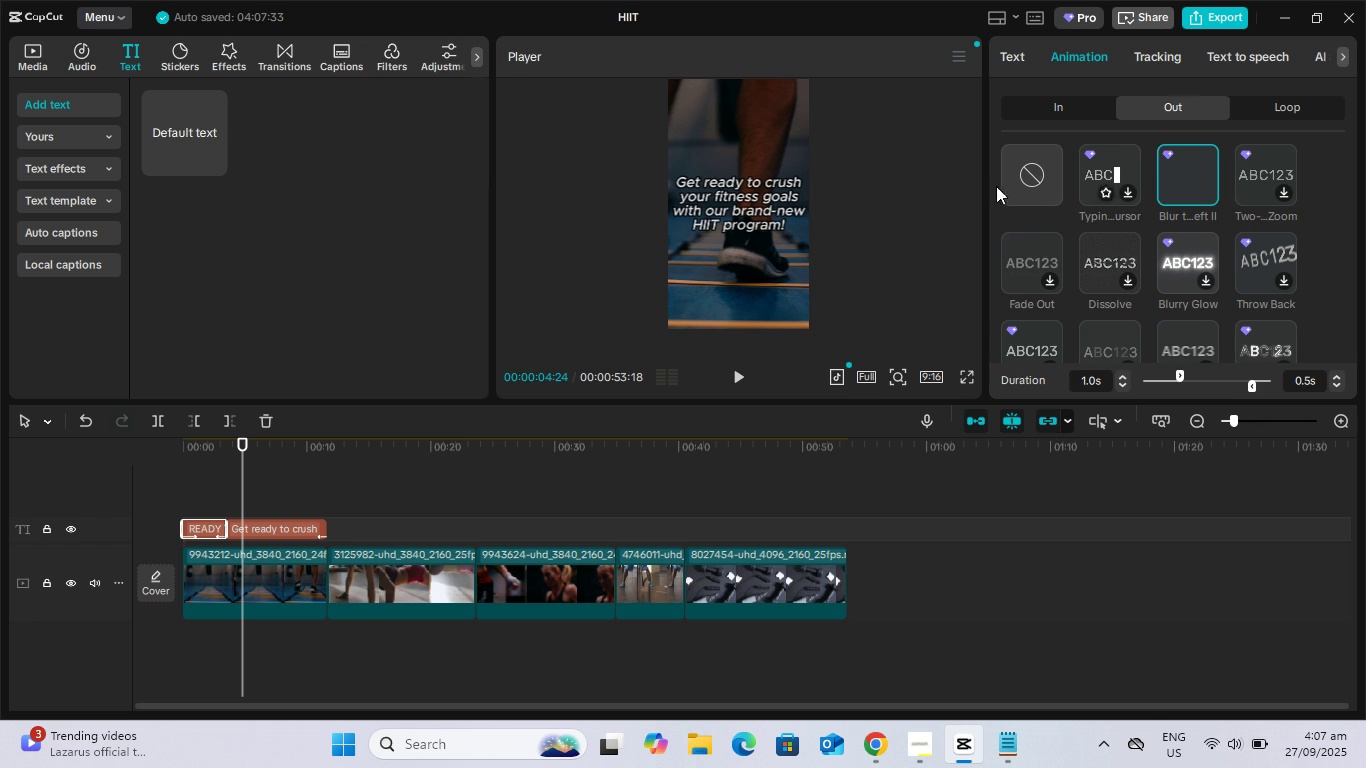 
left_click([1038, 178])
 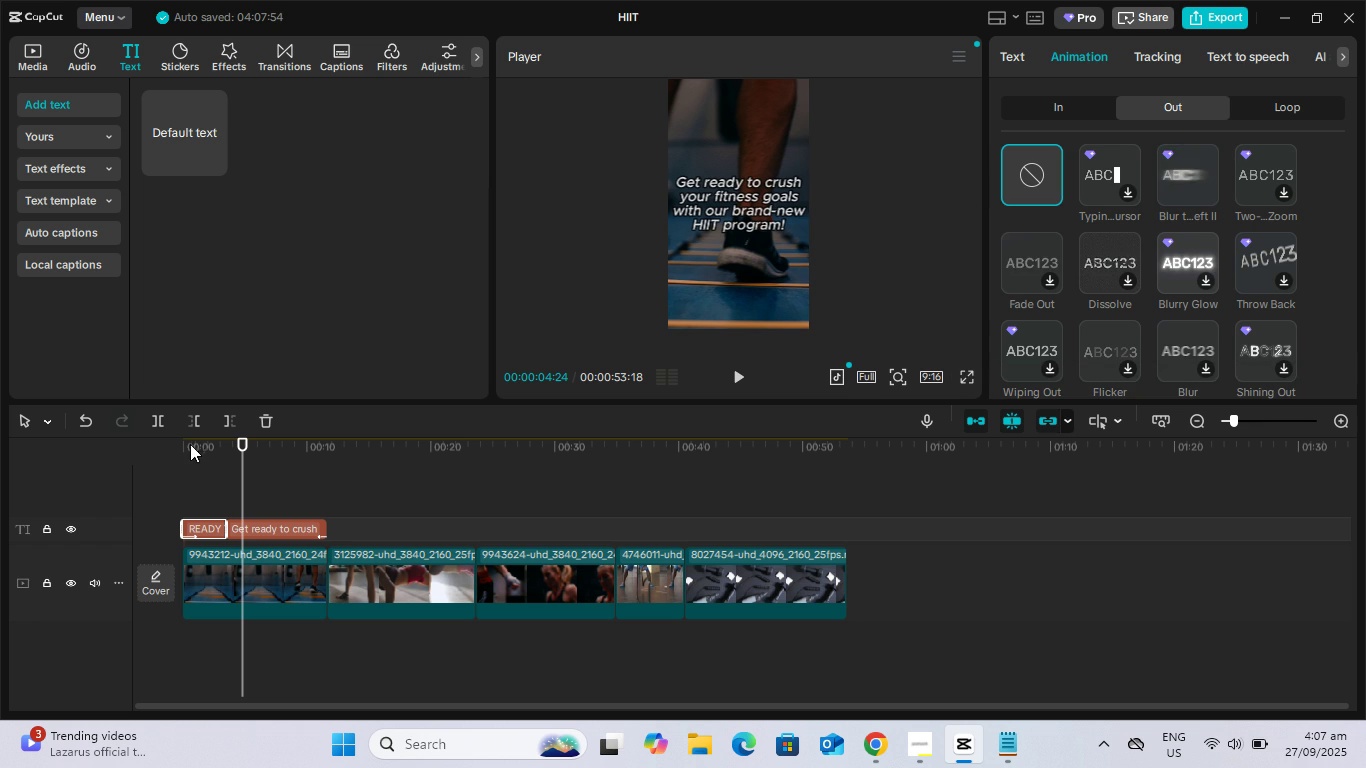 
left_click([191, 439])
 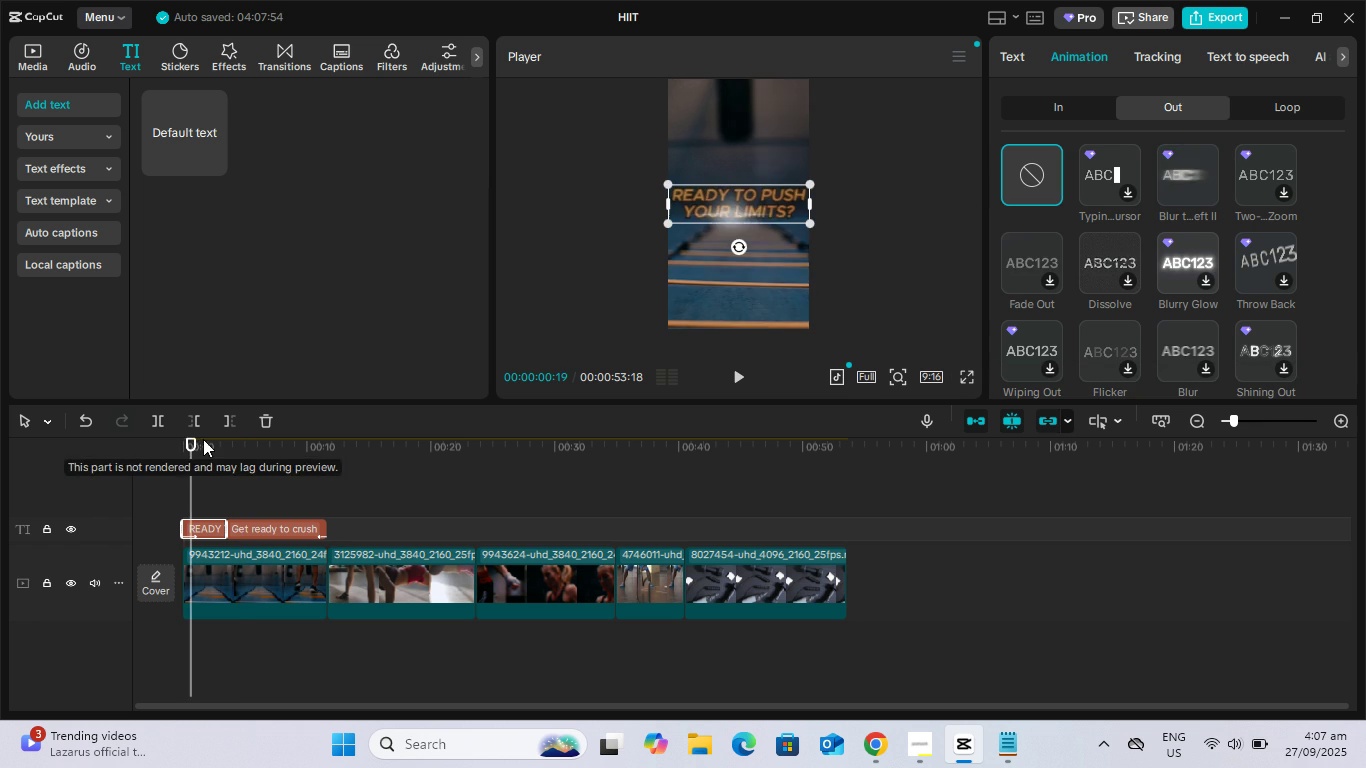 
key(Space)
 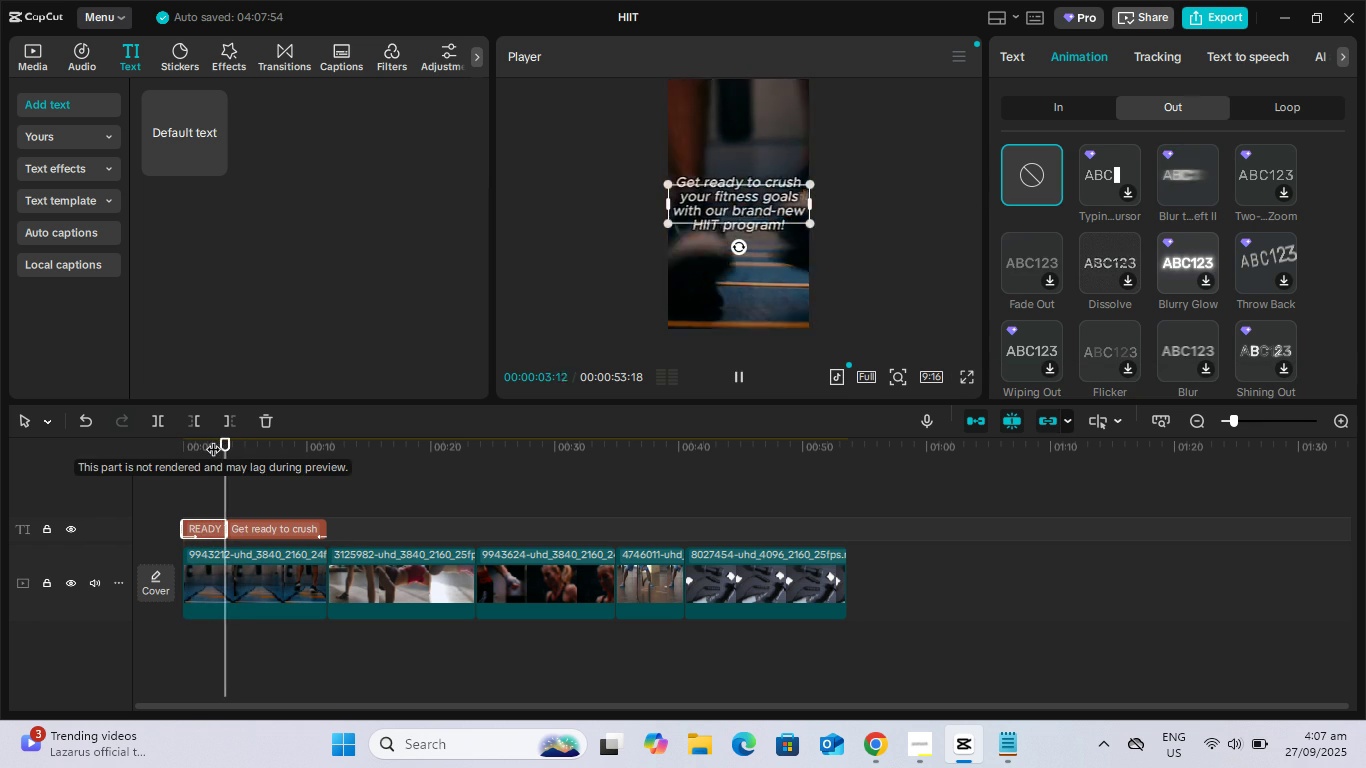 
key(Space)
 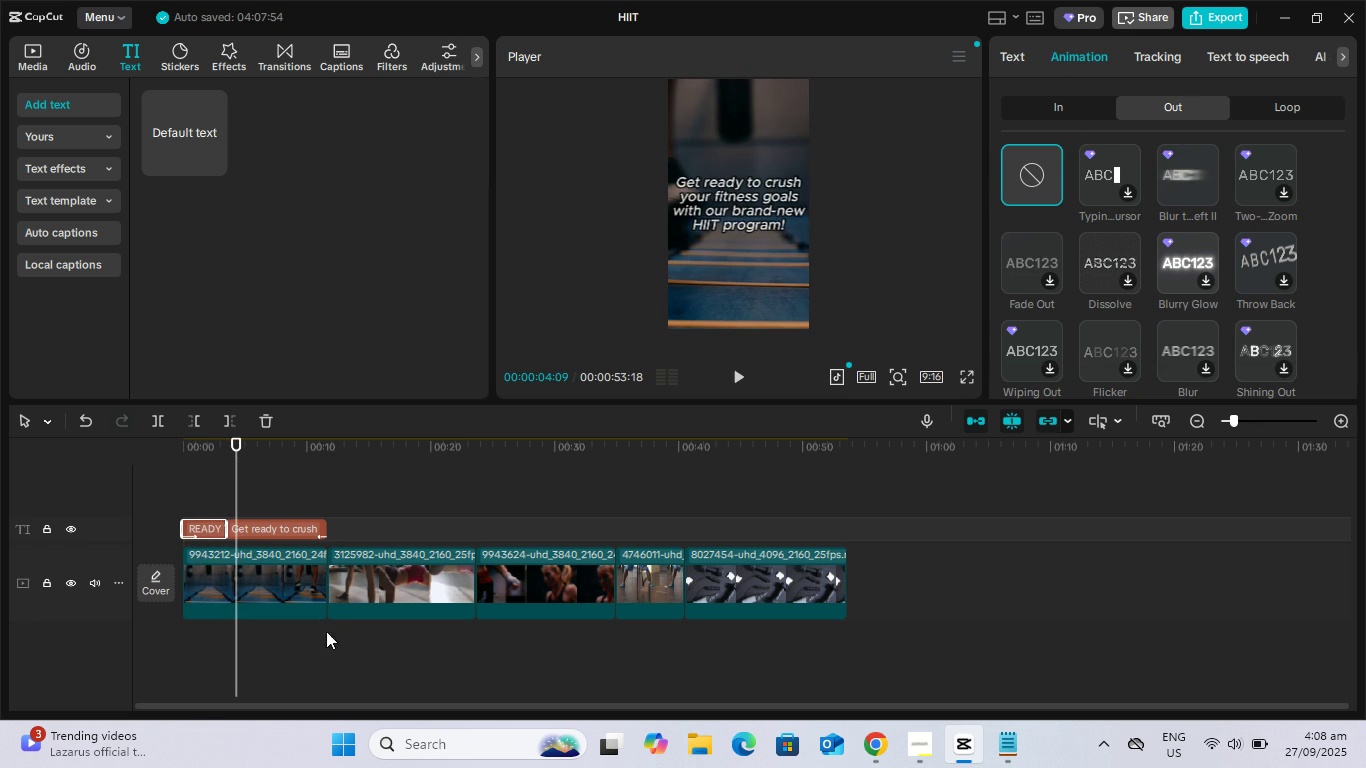 
left_click([279, 527])
 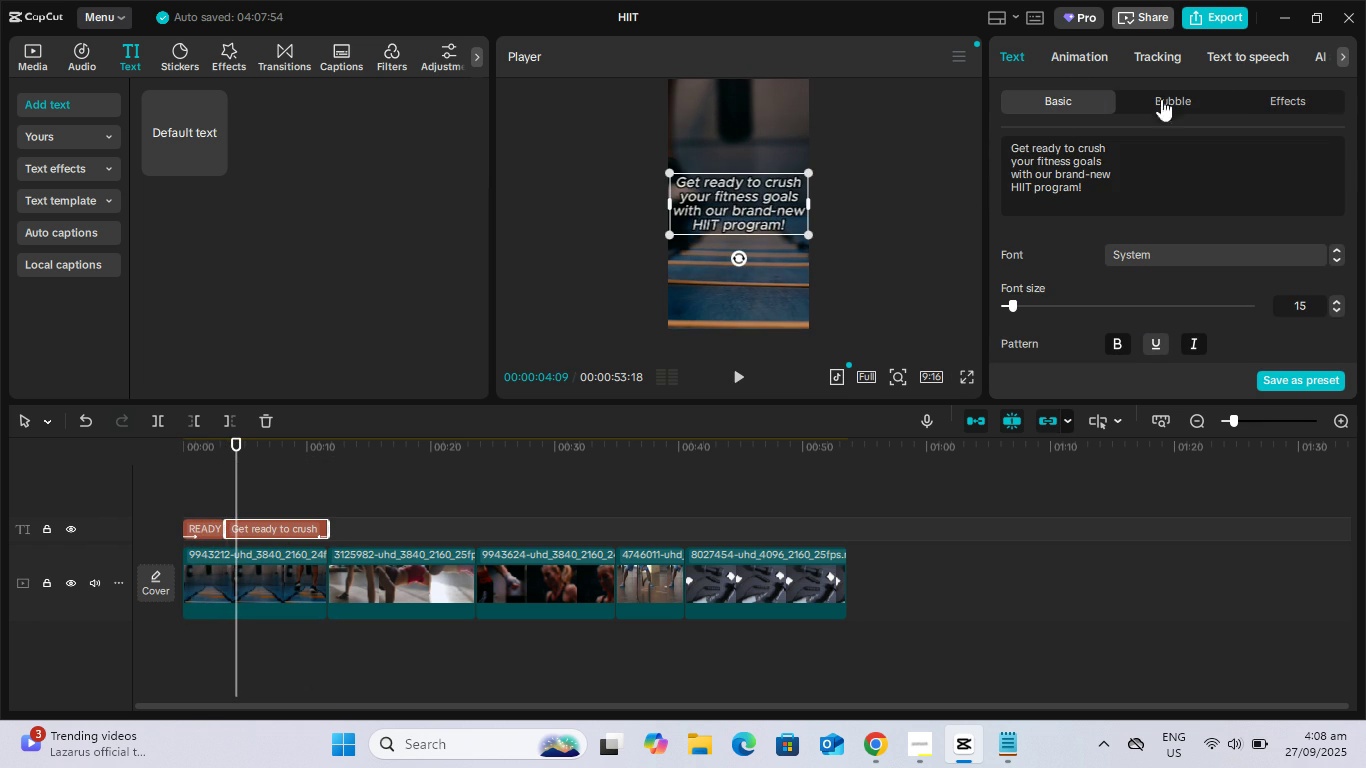 
left_click([1093, 54])
 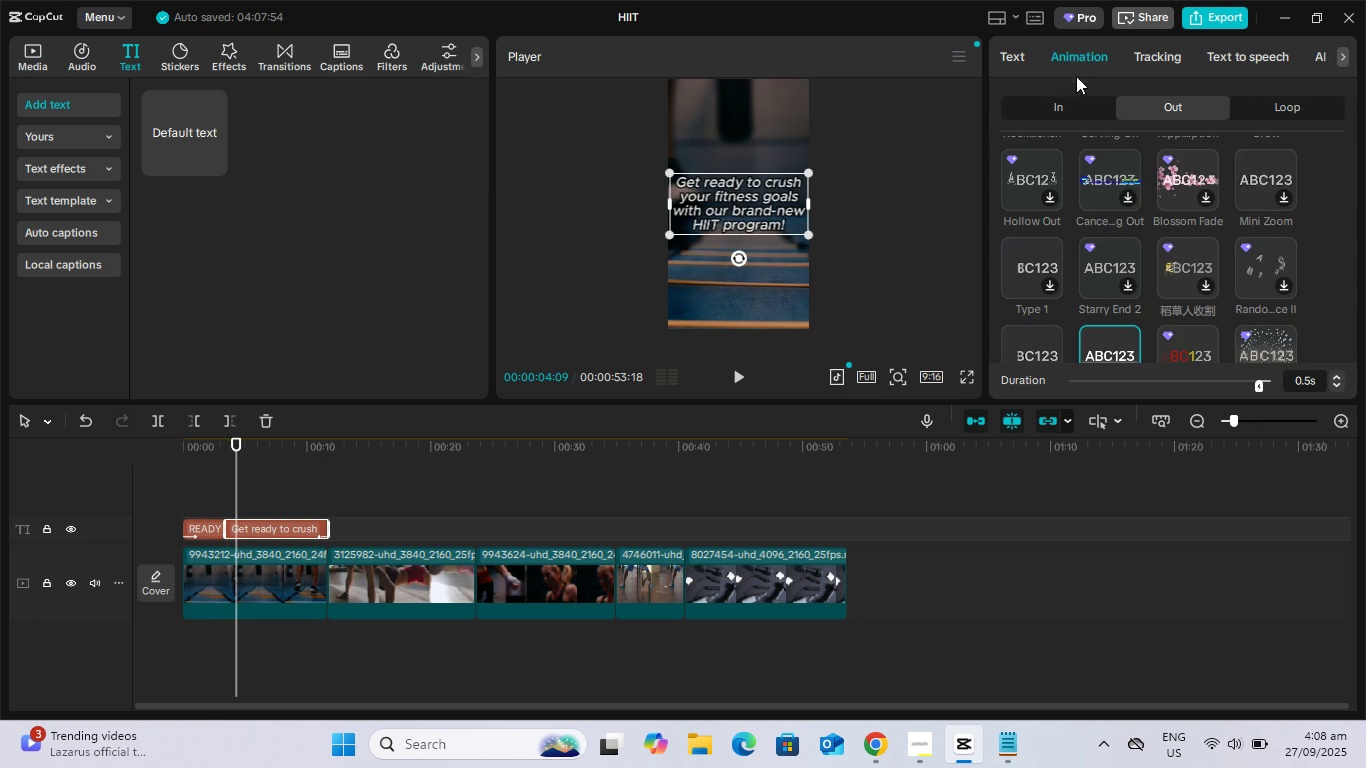 
left_click([1076, 108])
 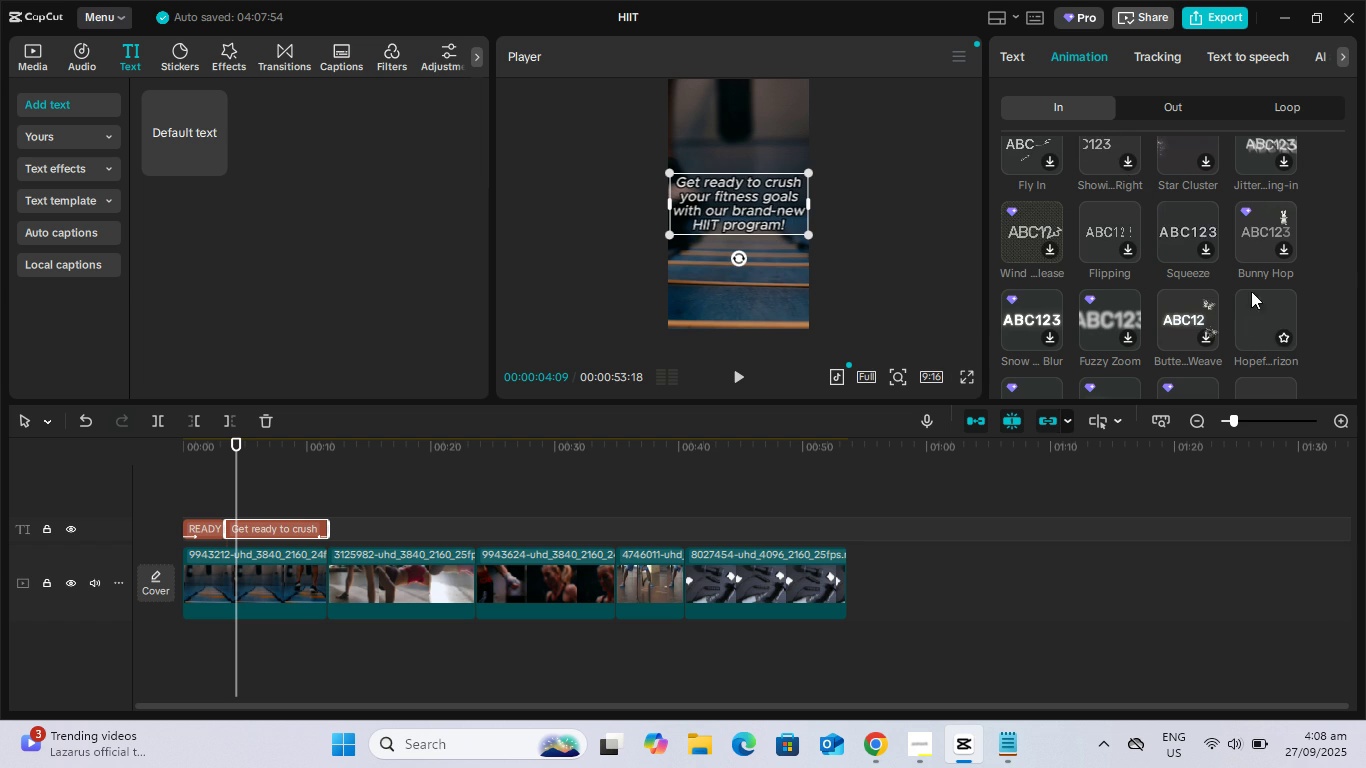 
left_click([1274, 304])
 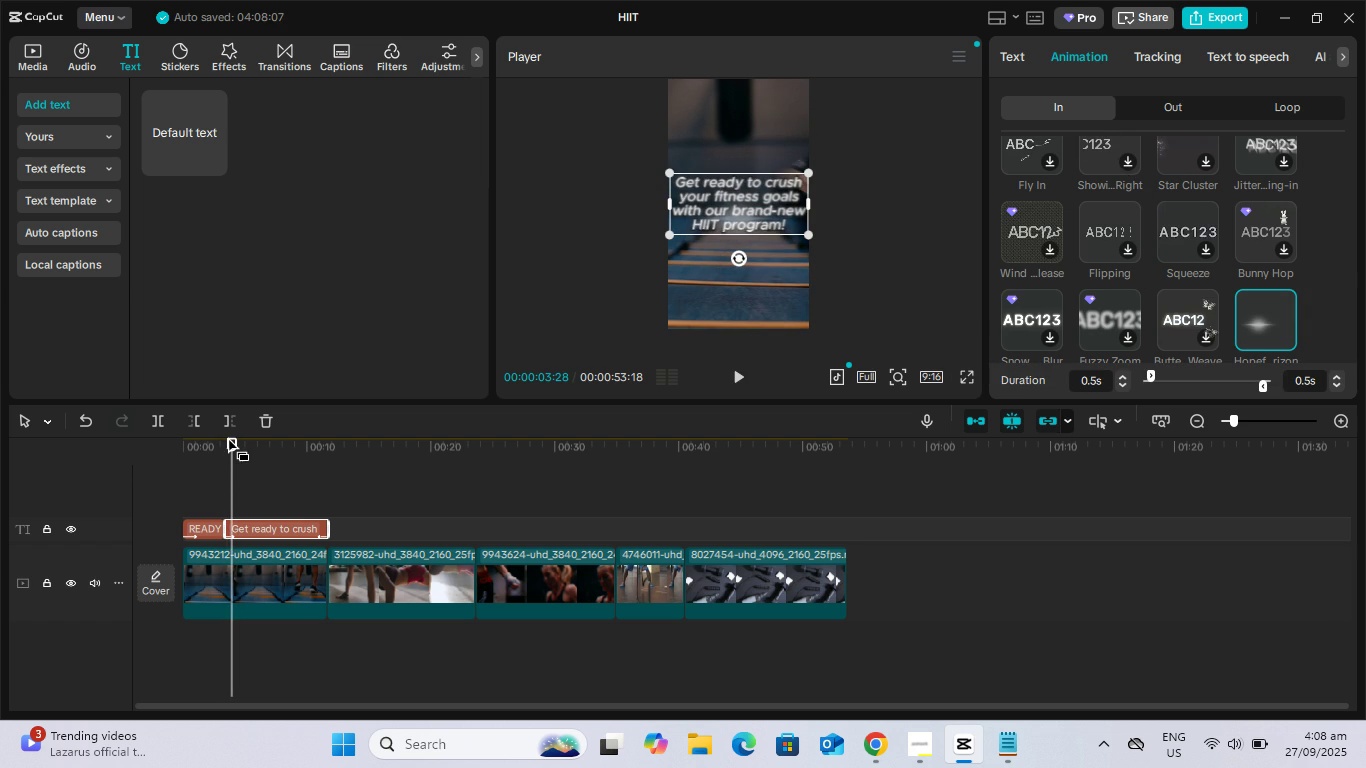 
wait(5.29)
 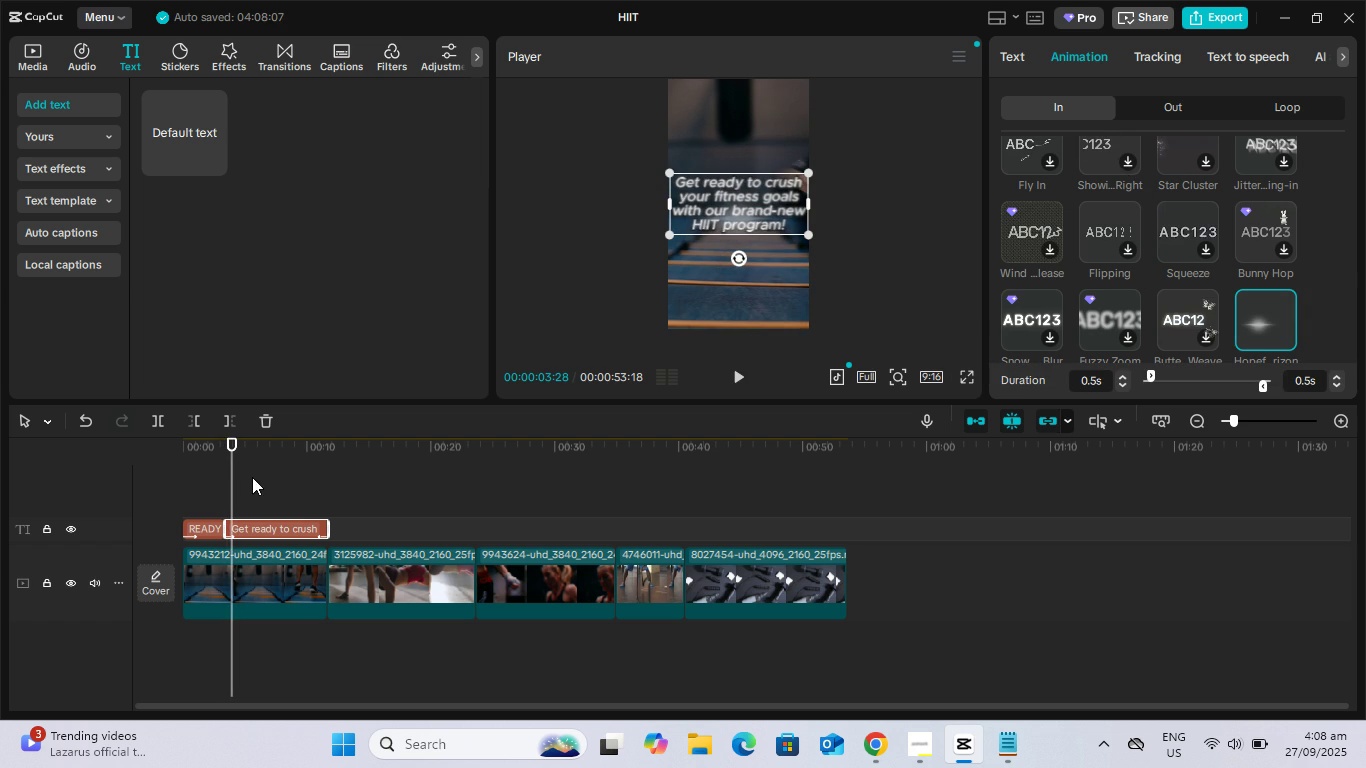 
key(Space)
 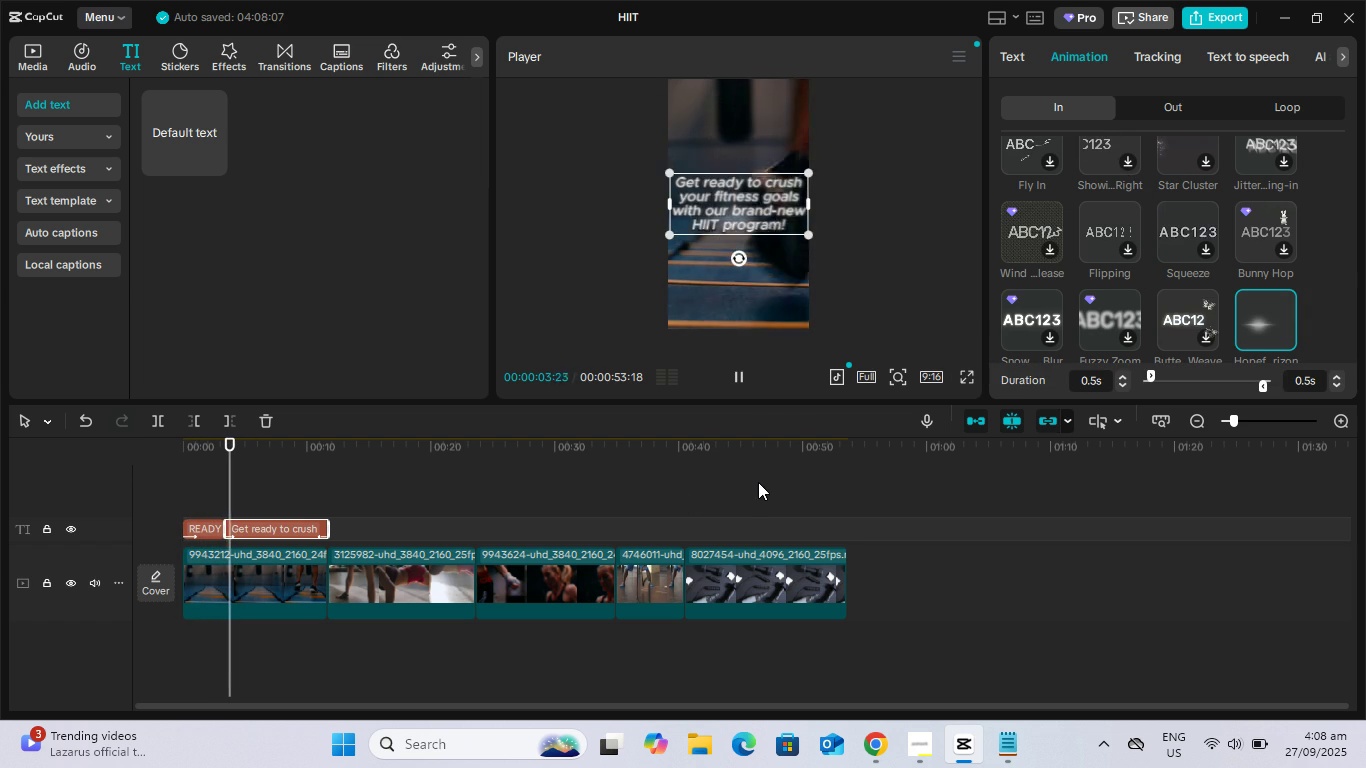 
wait(9.29)
 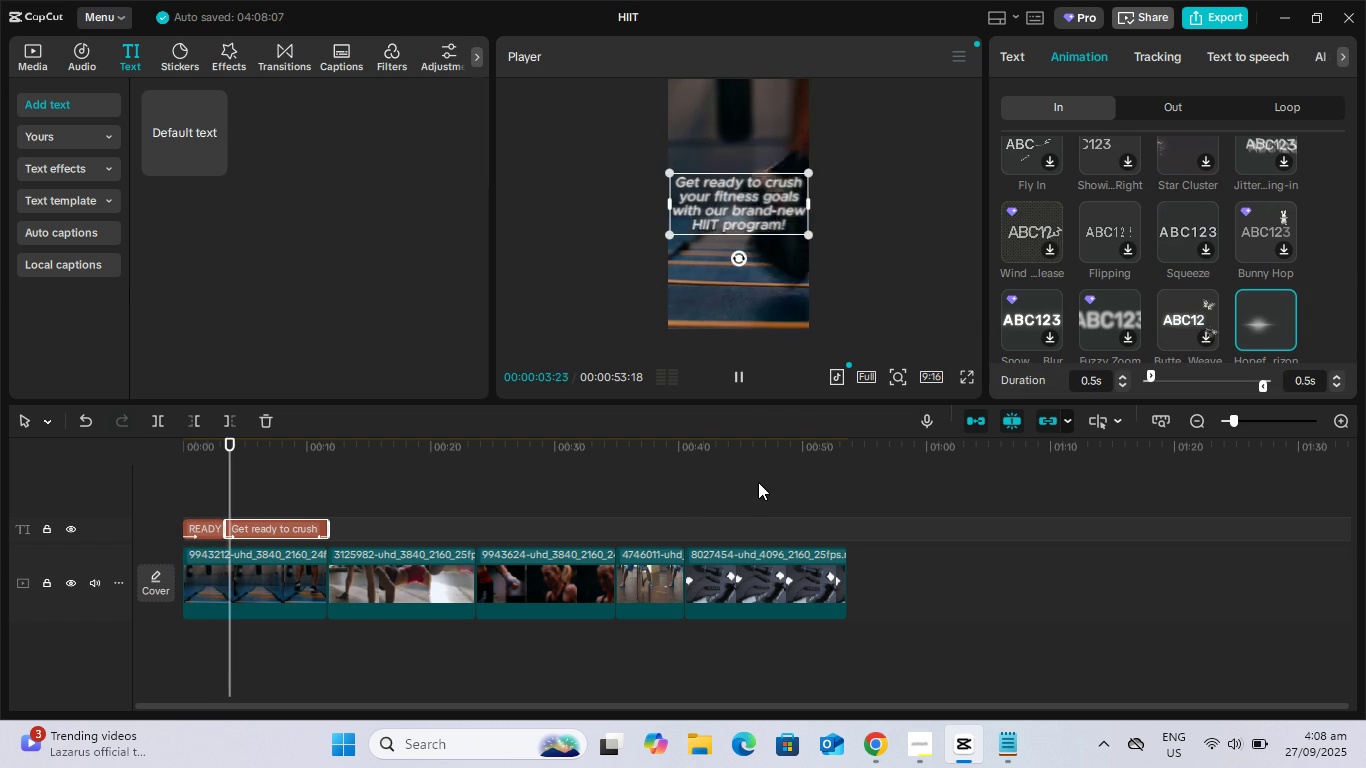 
key(Space)
 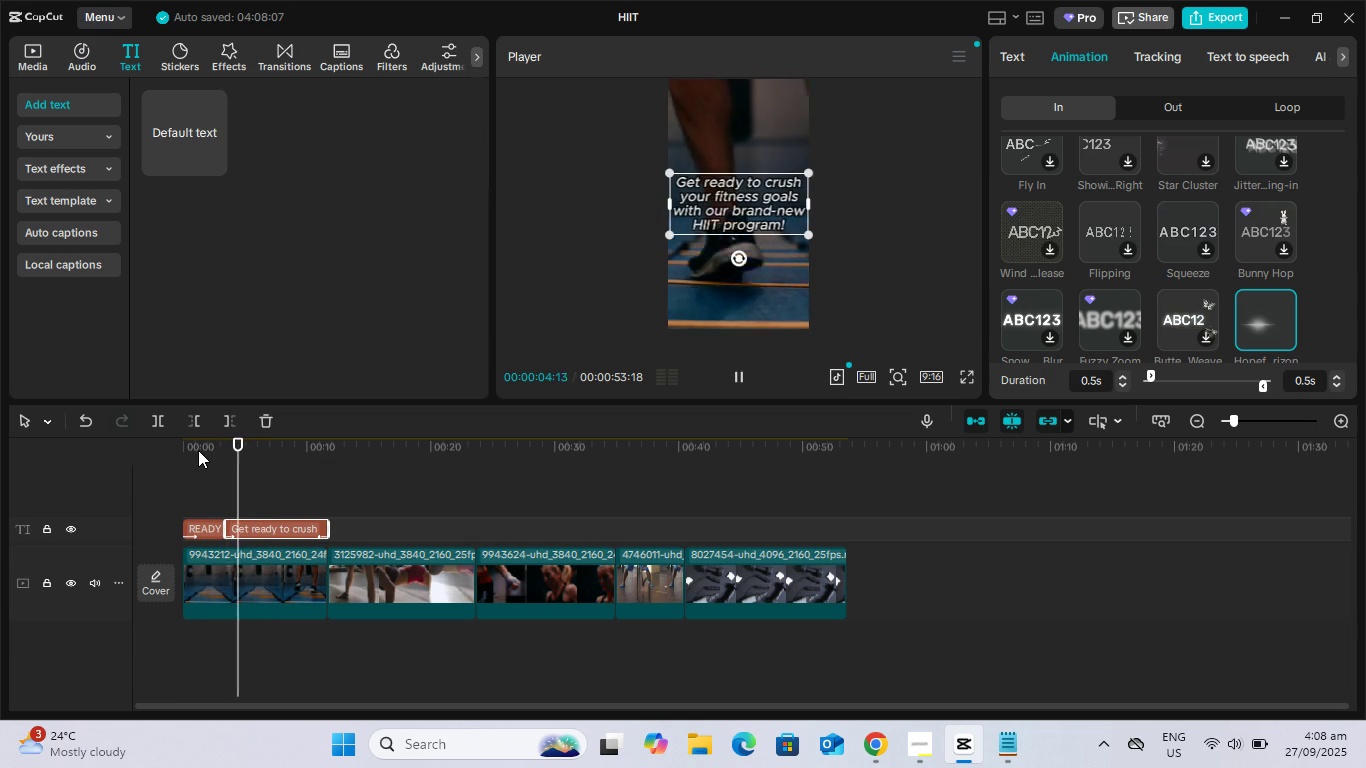 
wait(6.0)
 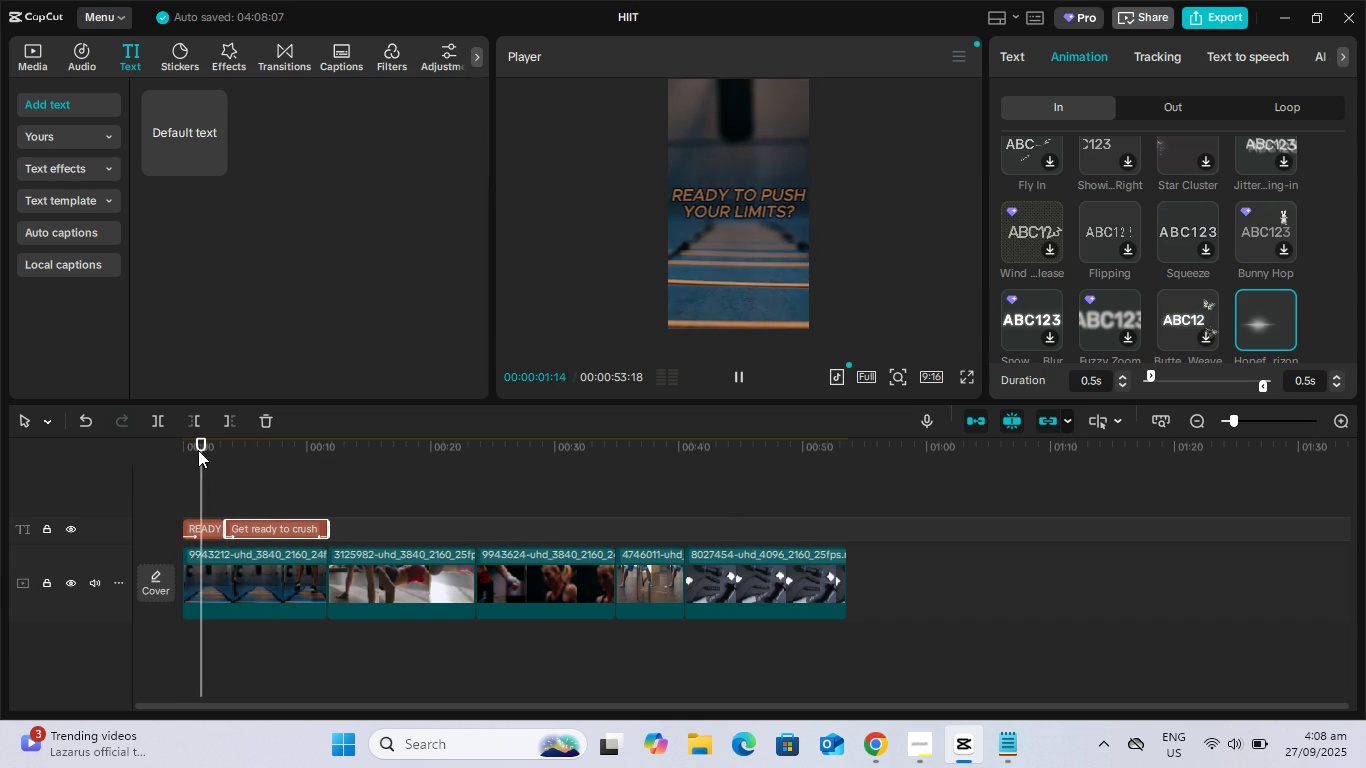 
key(Space)
 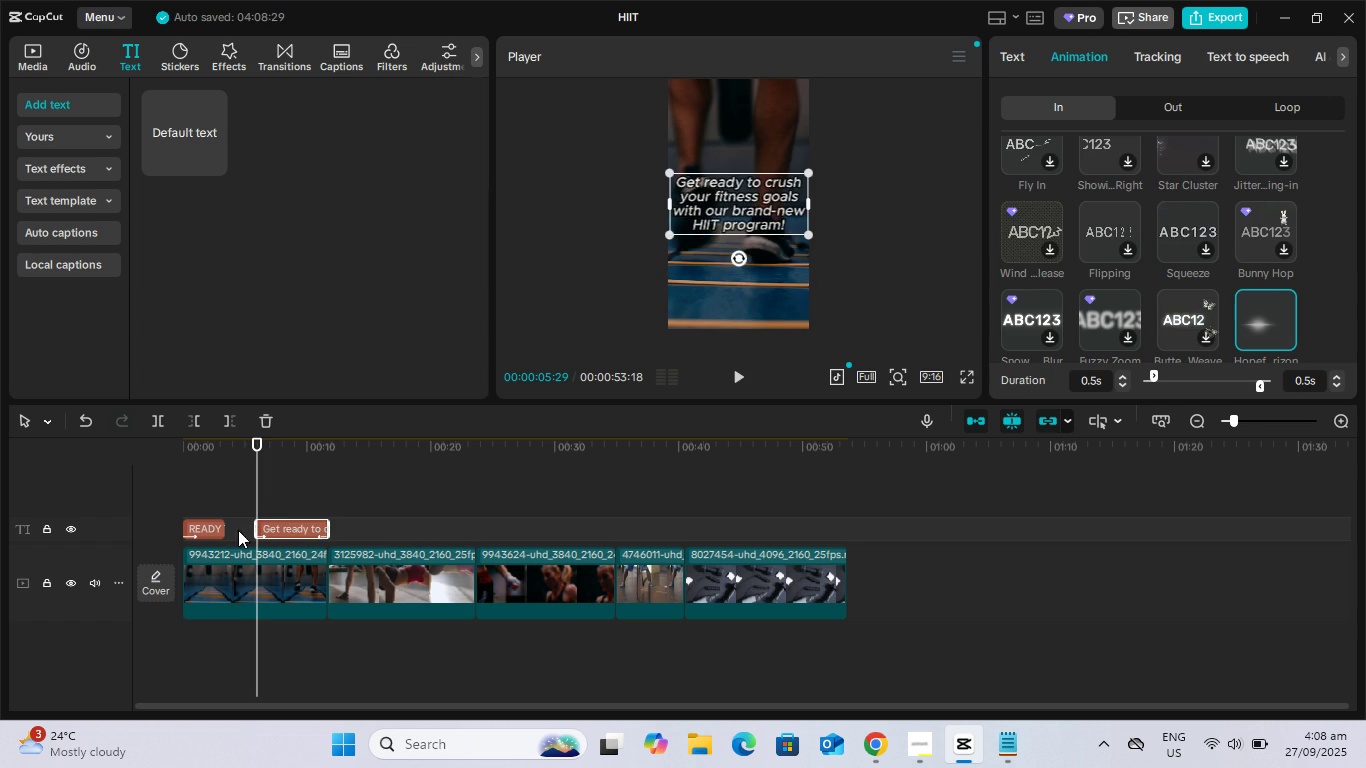 
left_click([220, 529])
 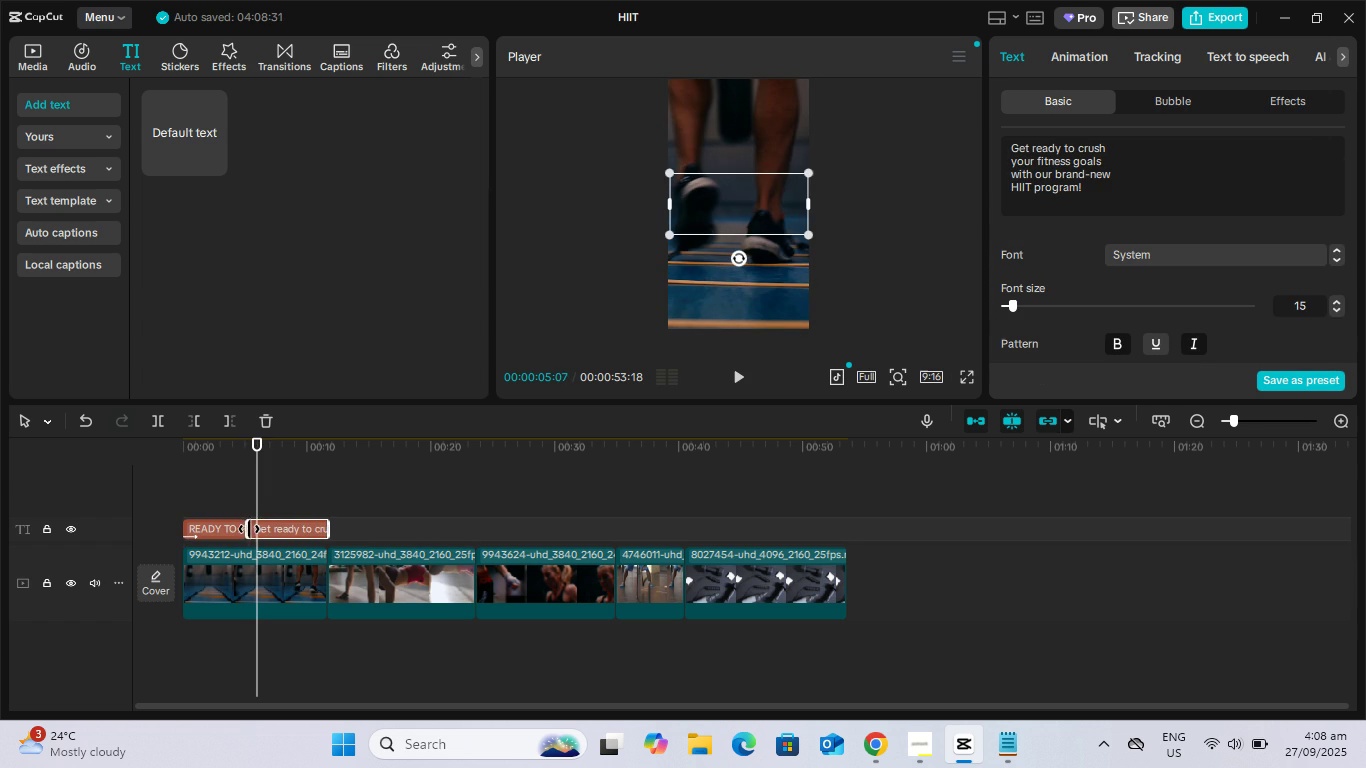 
key(Space)
 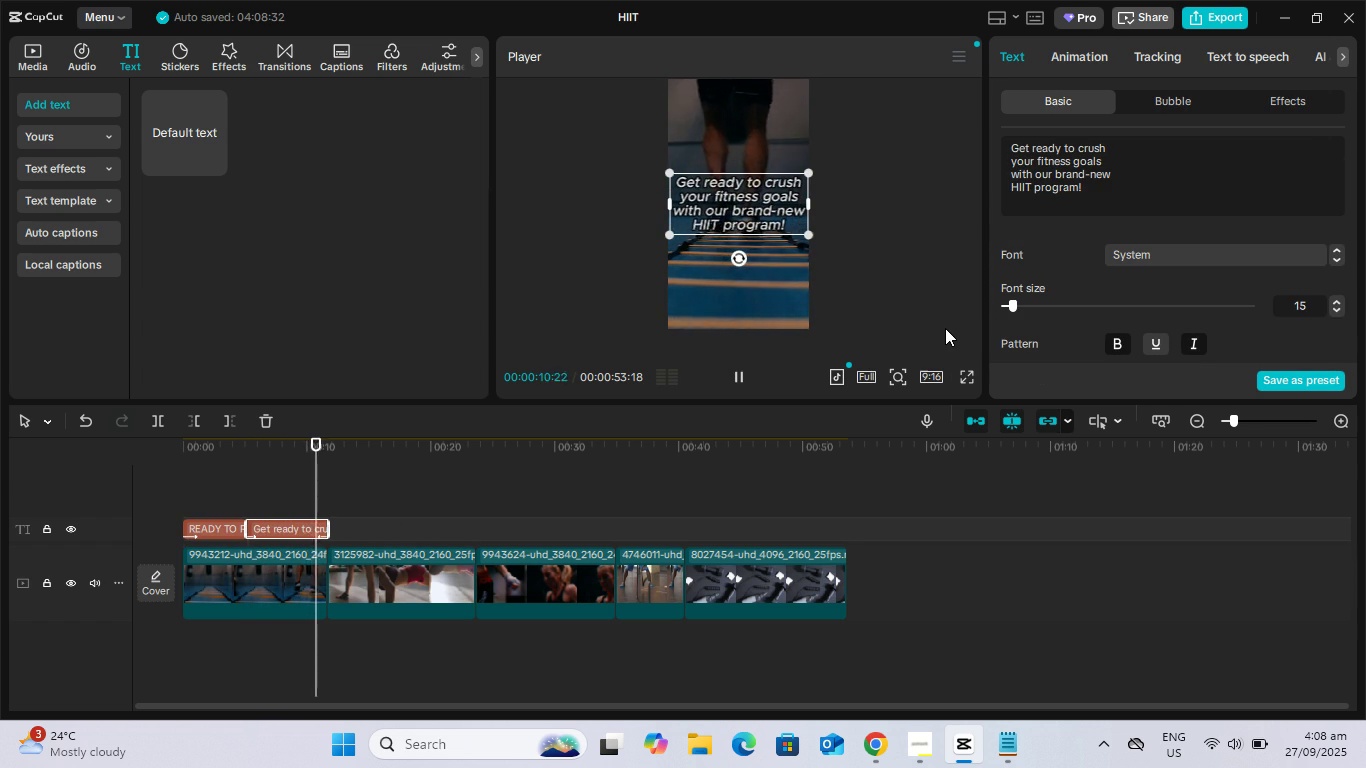 
wait(6.41)
 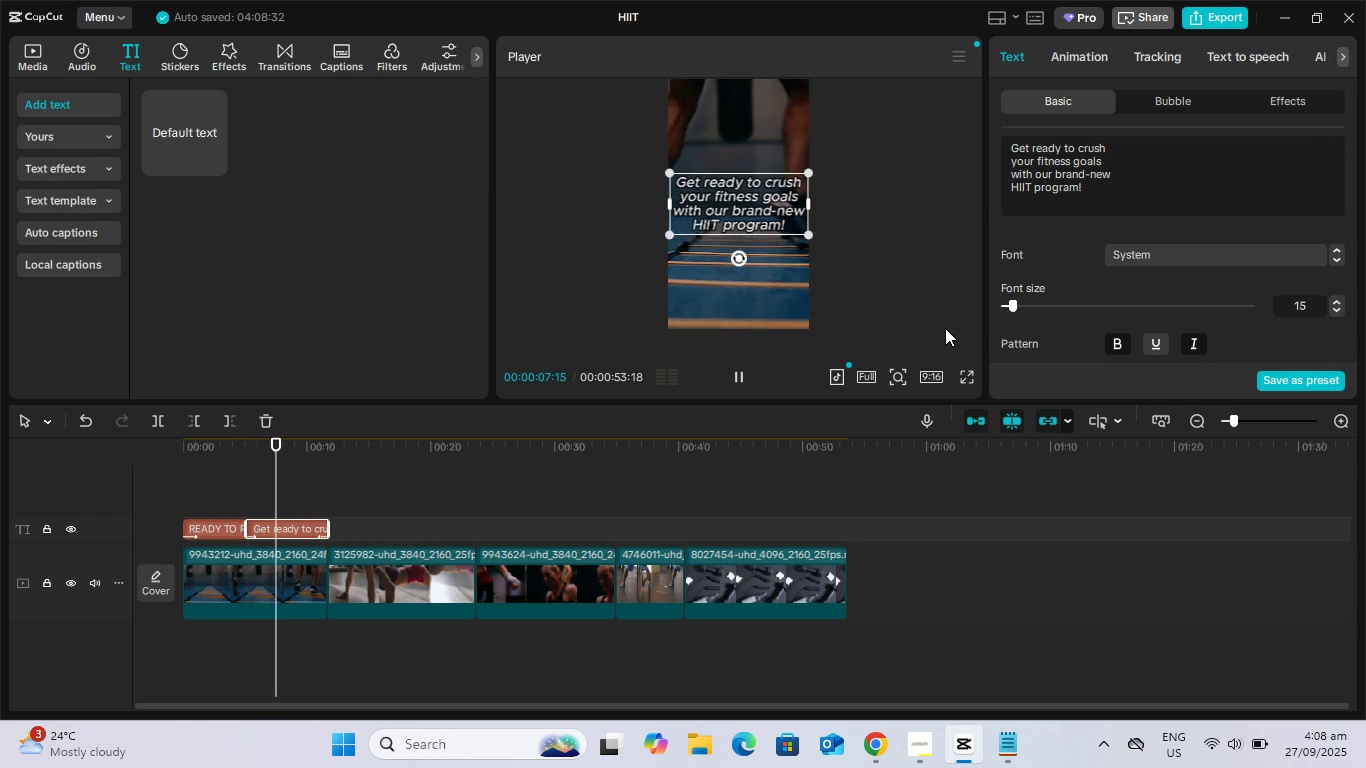 
key(Space)
 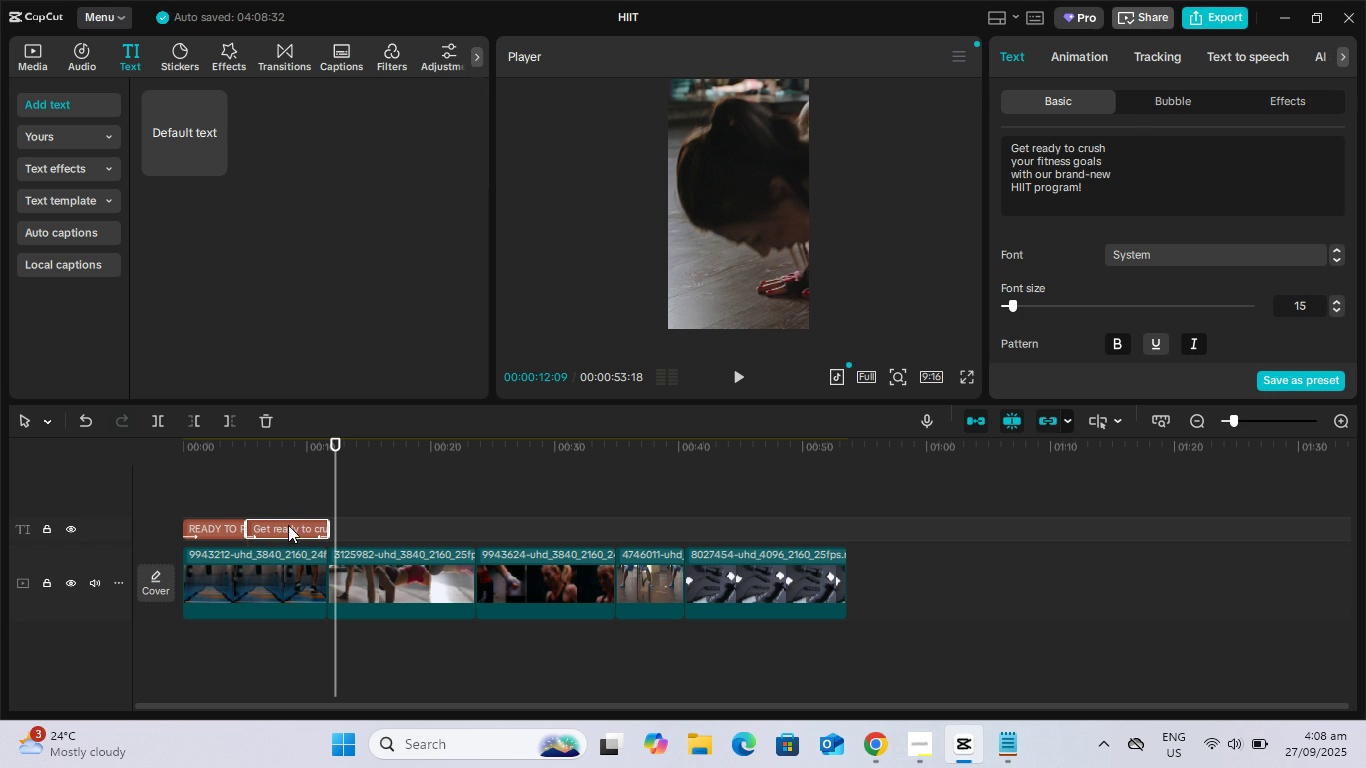 
scroll: coordinate [1186, 299], scroll_direction: down, amount: 3.0
 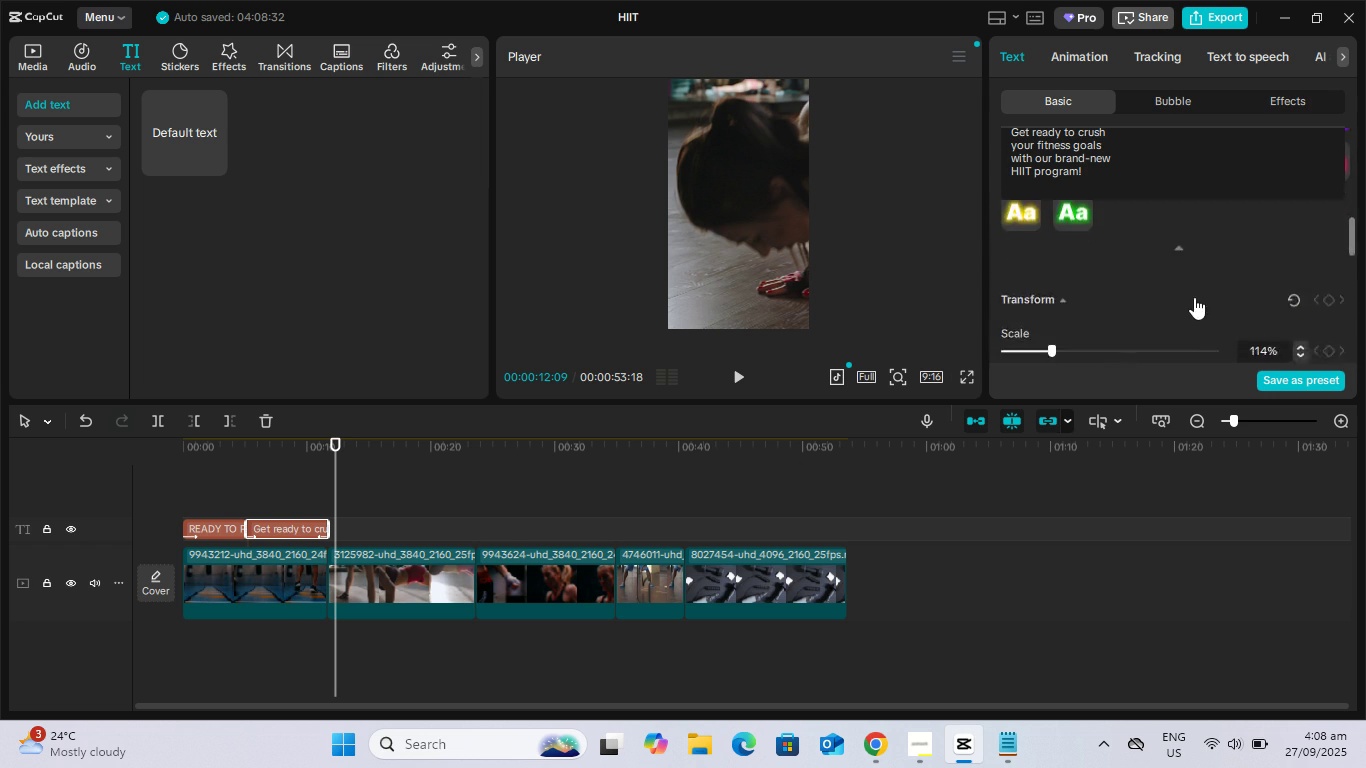 
scroll: coordinate [1194, 297], scroll_direction: up, amount: 3.0
 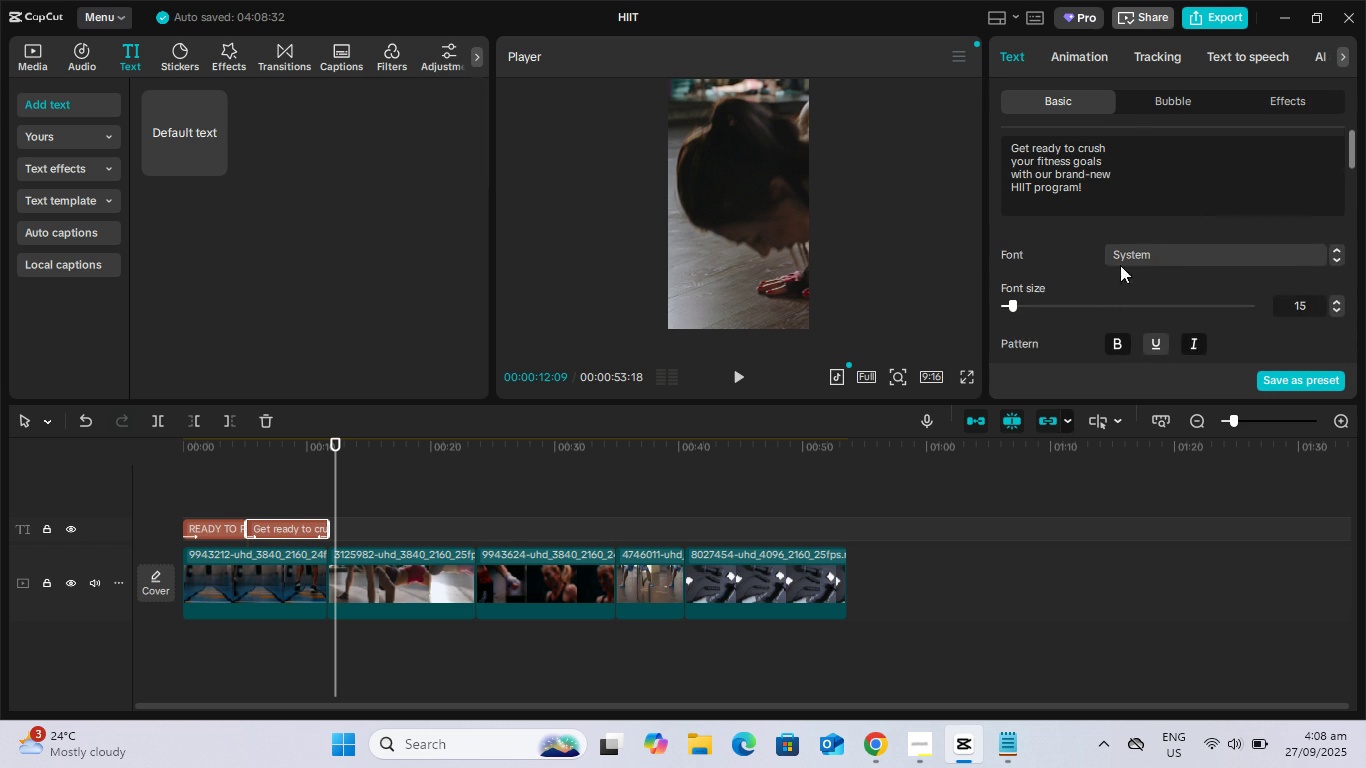 
scroll: coordinate [1200, 255], scroll_direction: down, amount: 2.0
 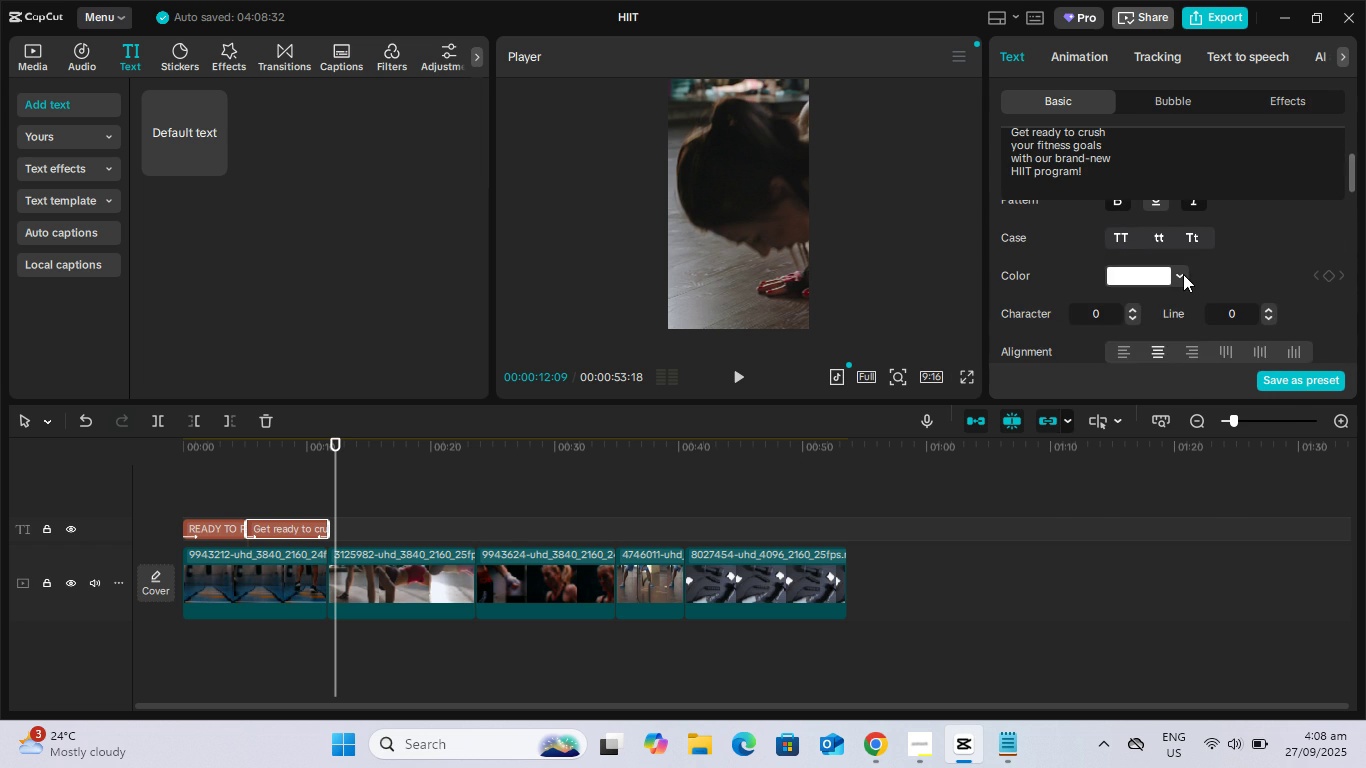 
left_click([1183, 274])
 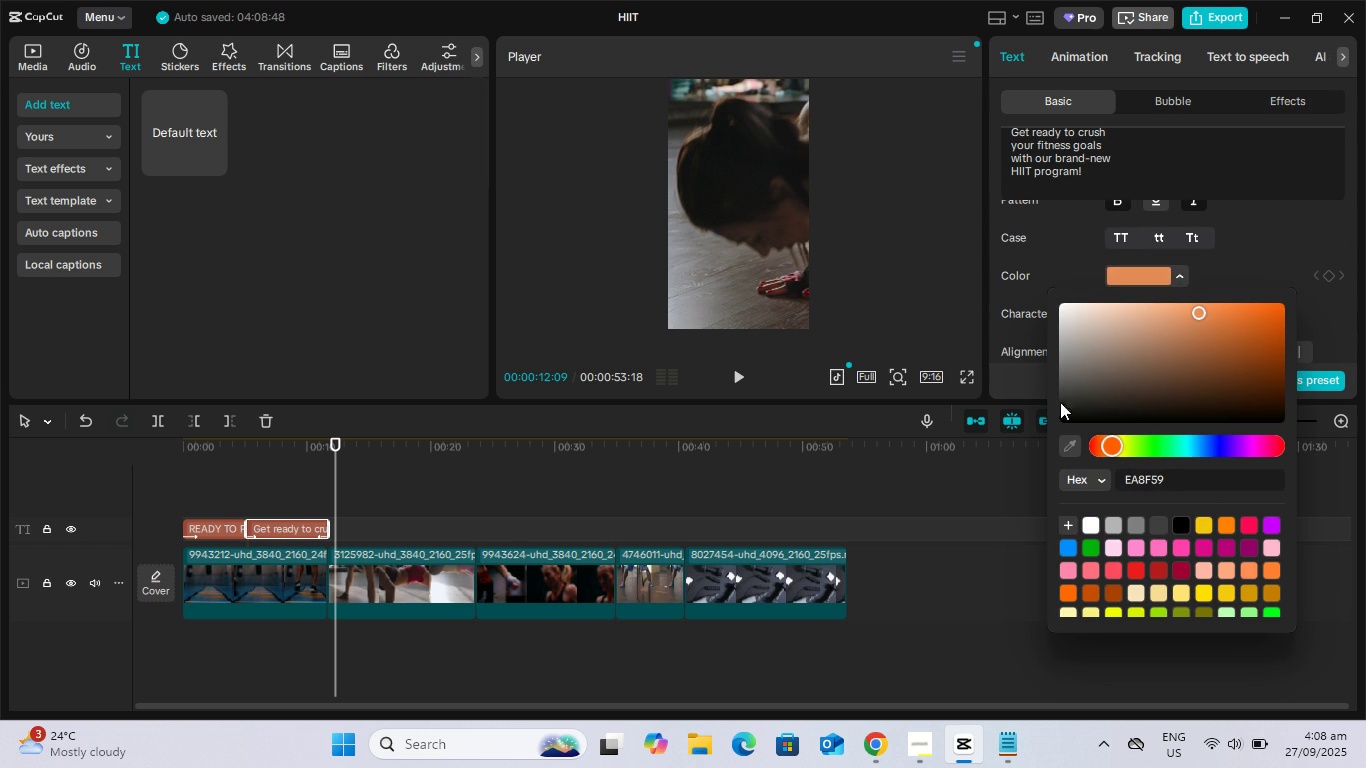 
left_click([326, 440])
 